 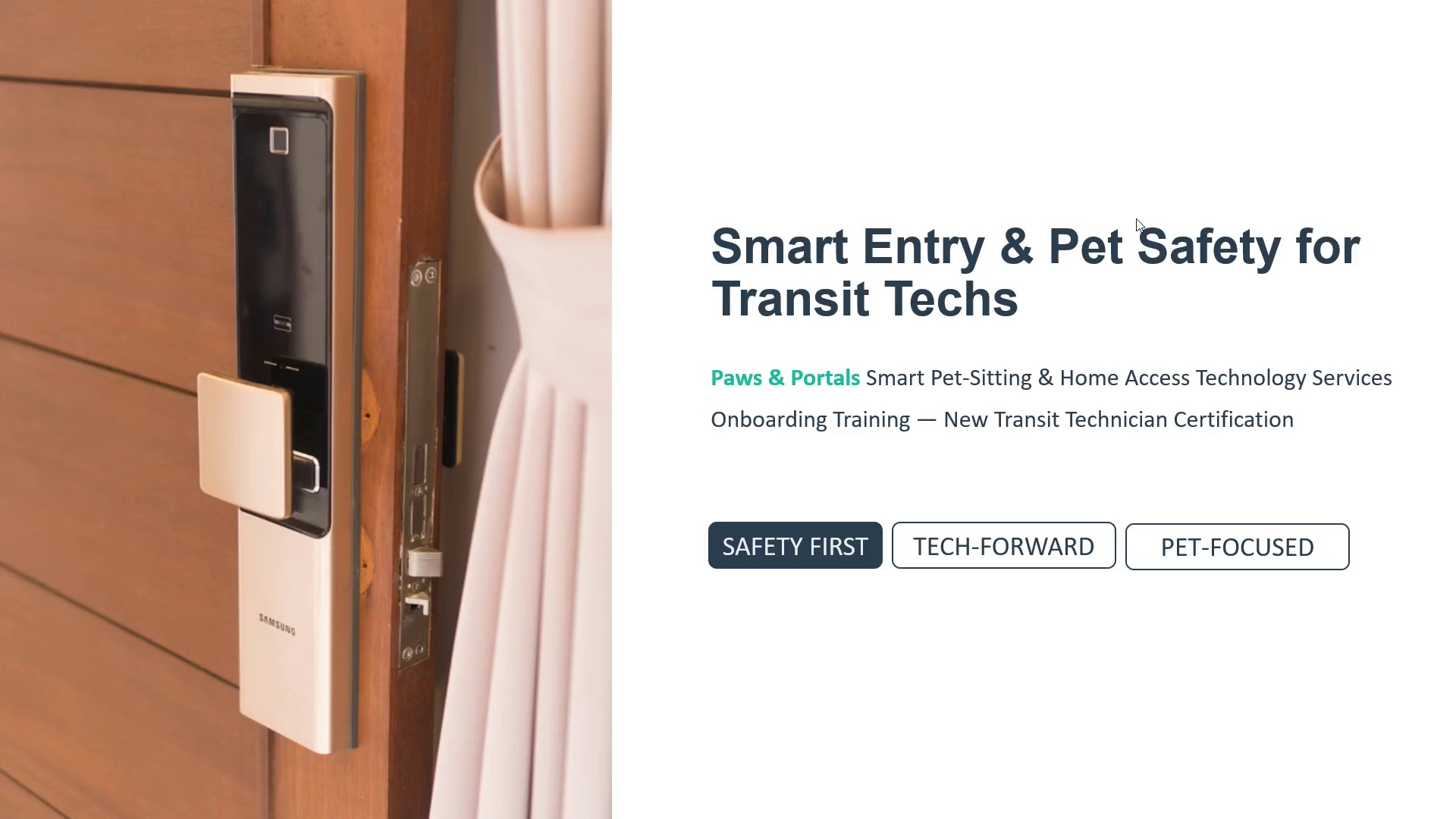 
left_click([1136, 218])
 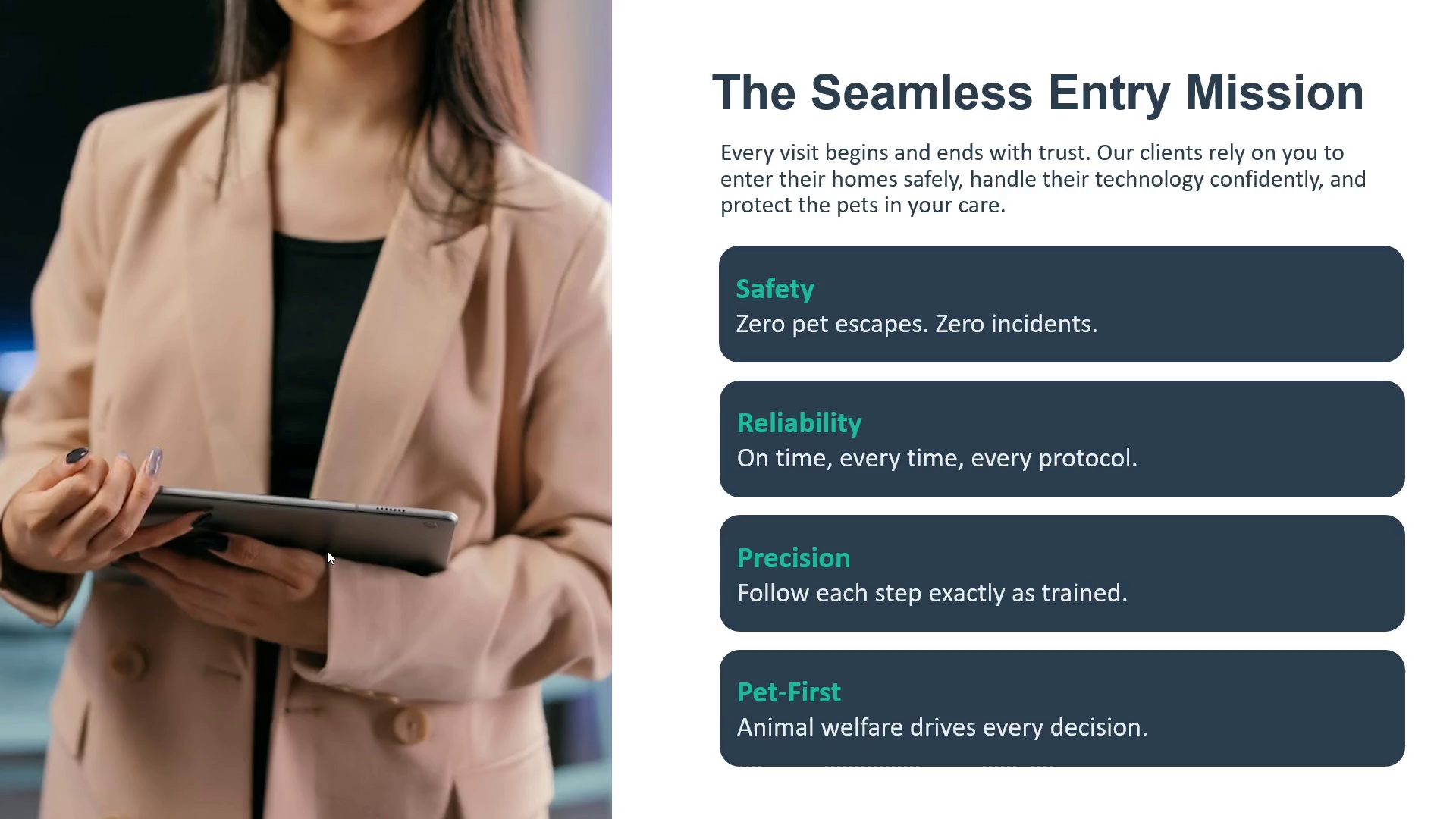 
wait(23.66)
 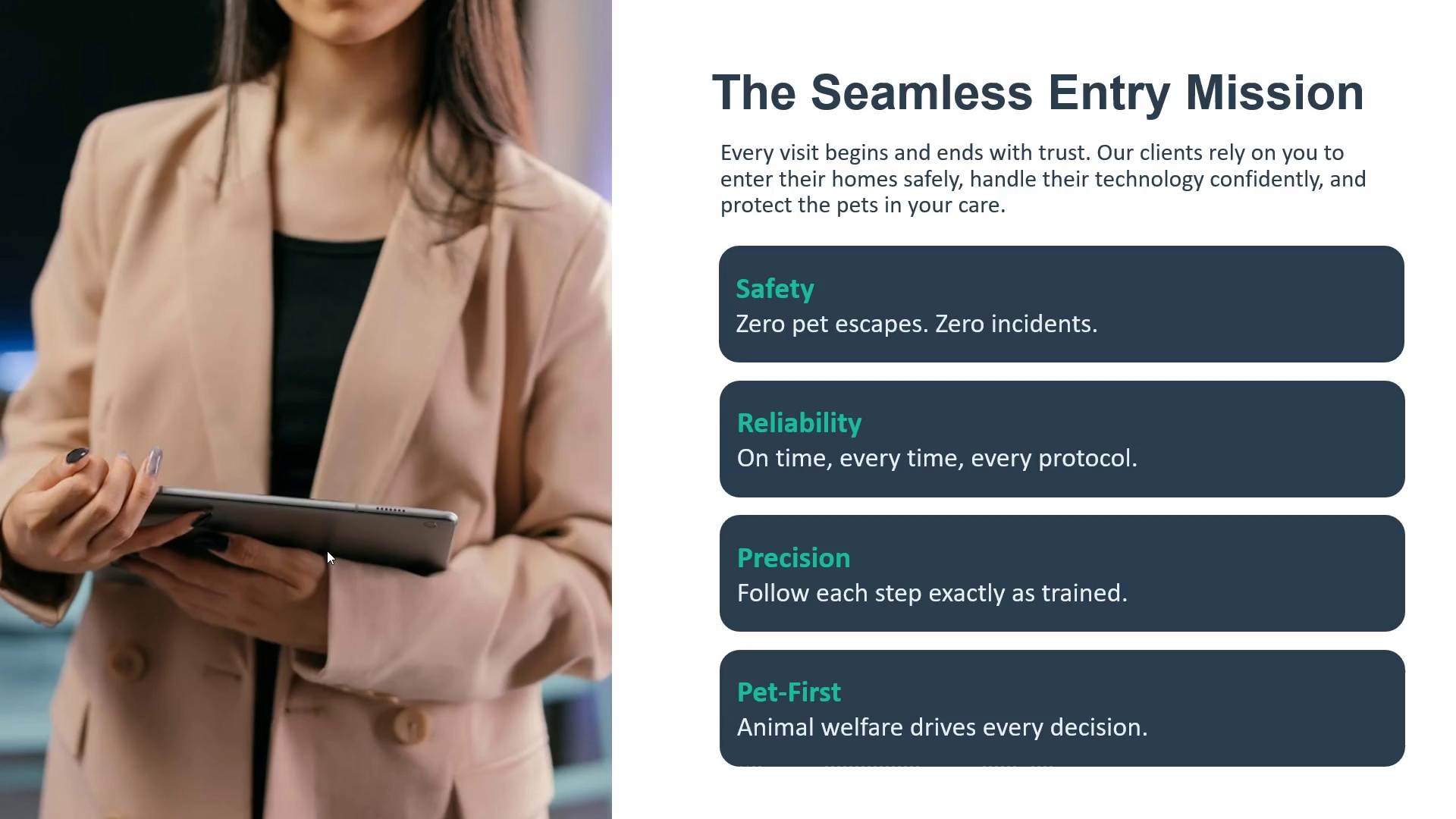 
left_click([327, 551])
 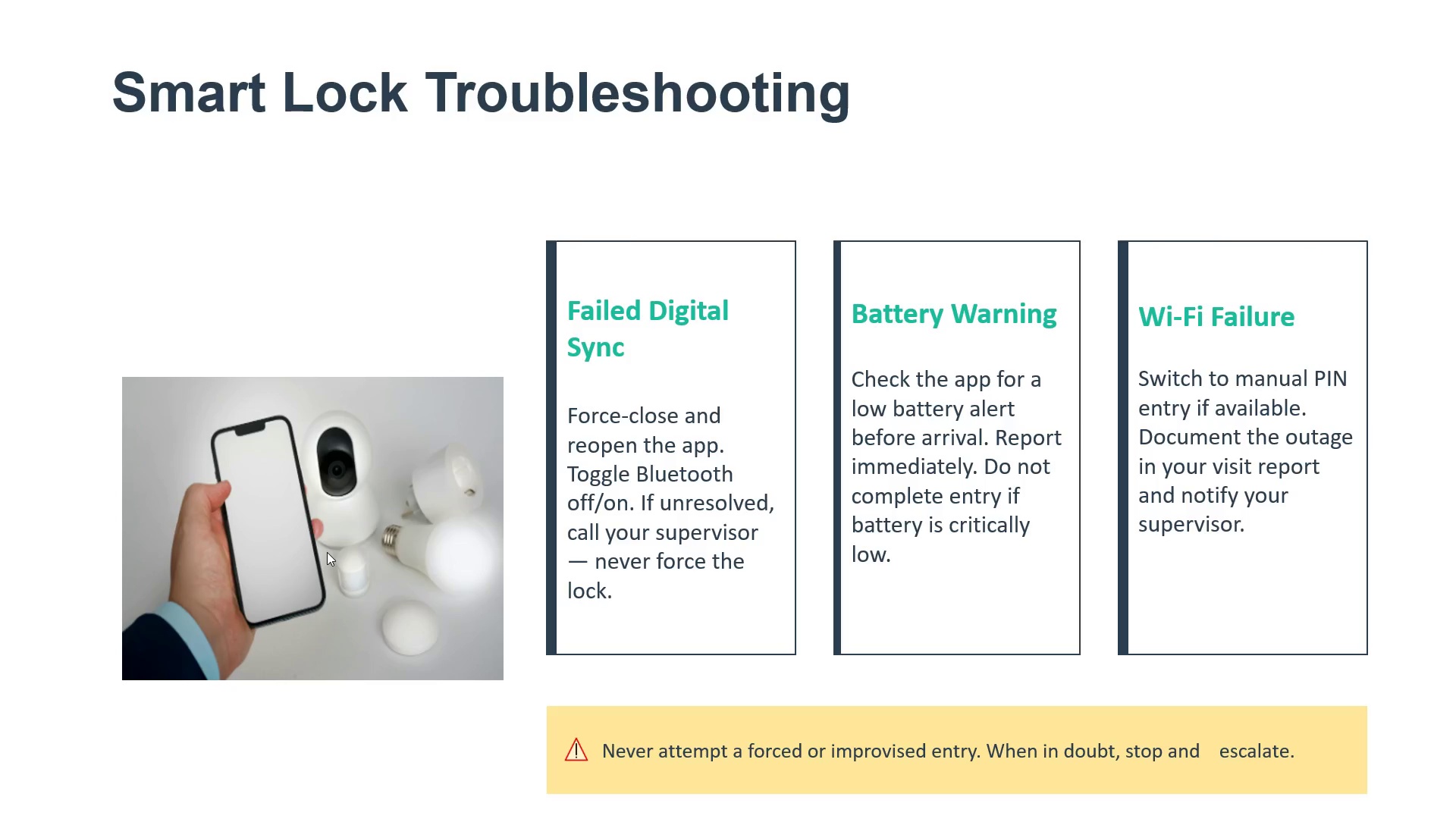 
wait(49.3)
 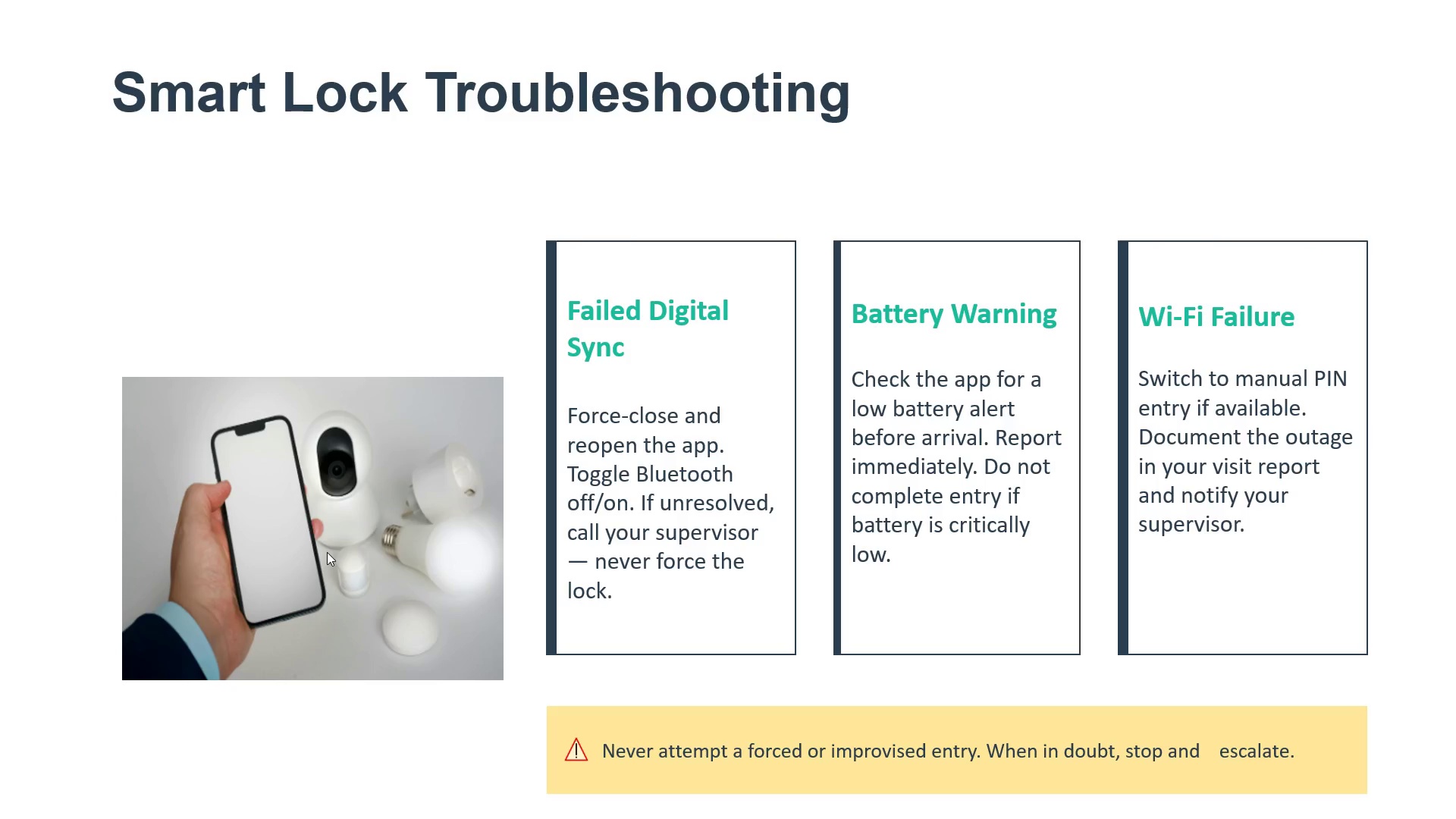 
scroll: coordinate [467, 816], scroll_direction: up, amount: 12.0
 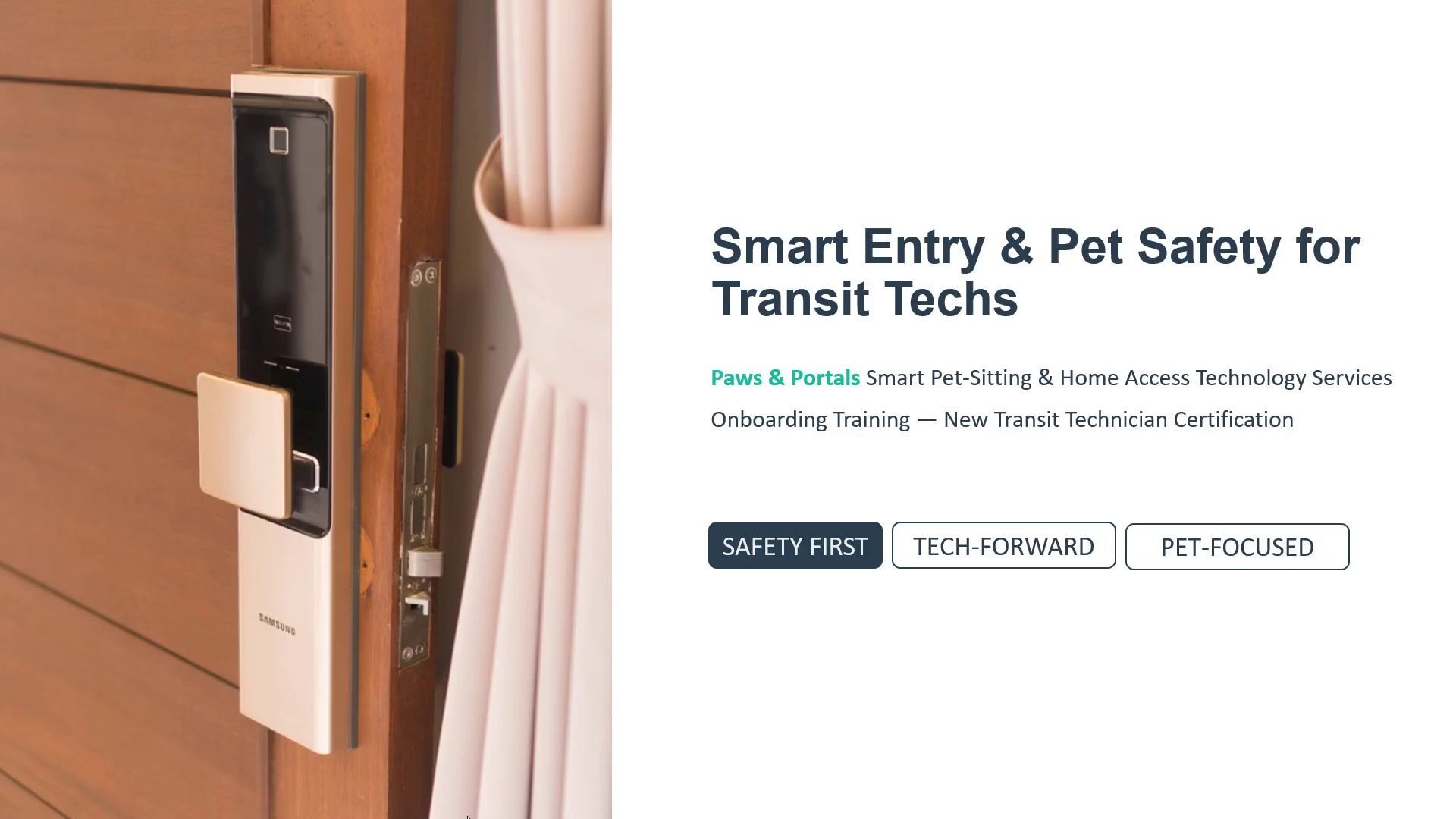 
wait(32.62)
 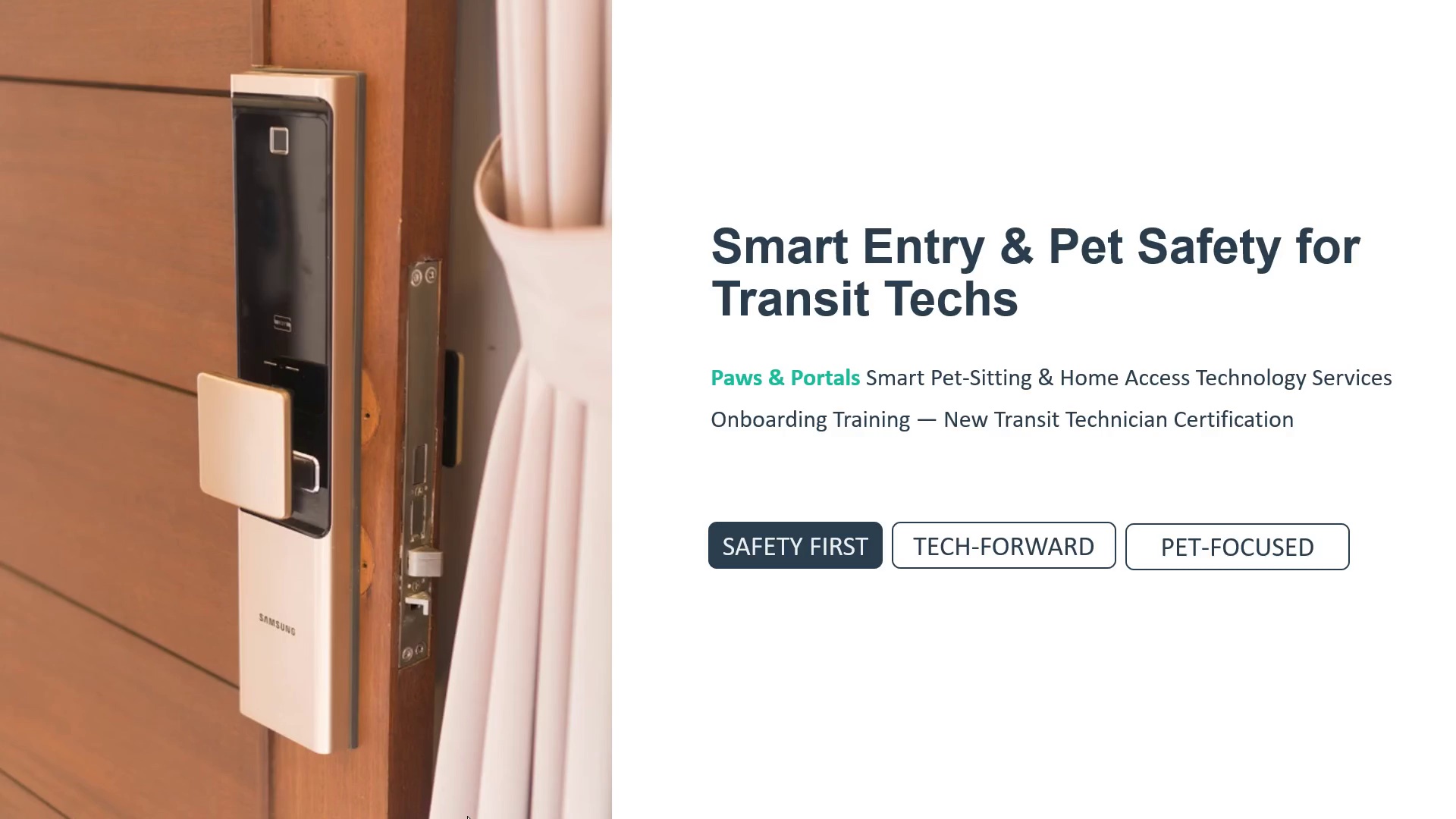 
left_click([467, 816])
 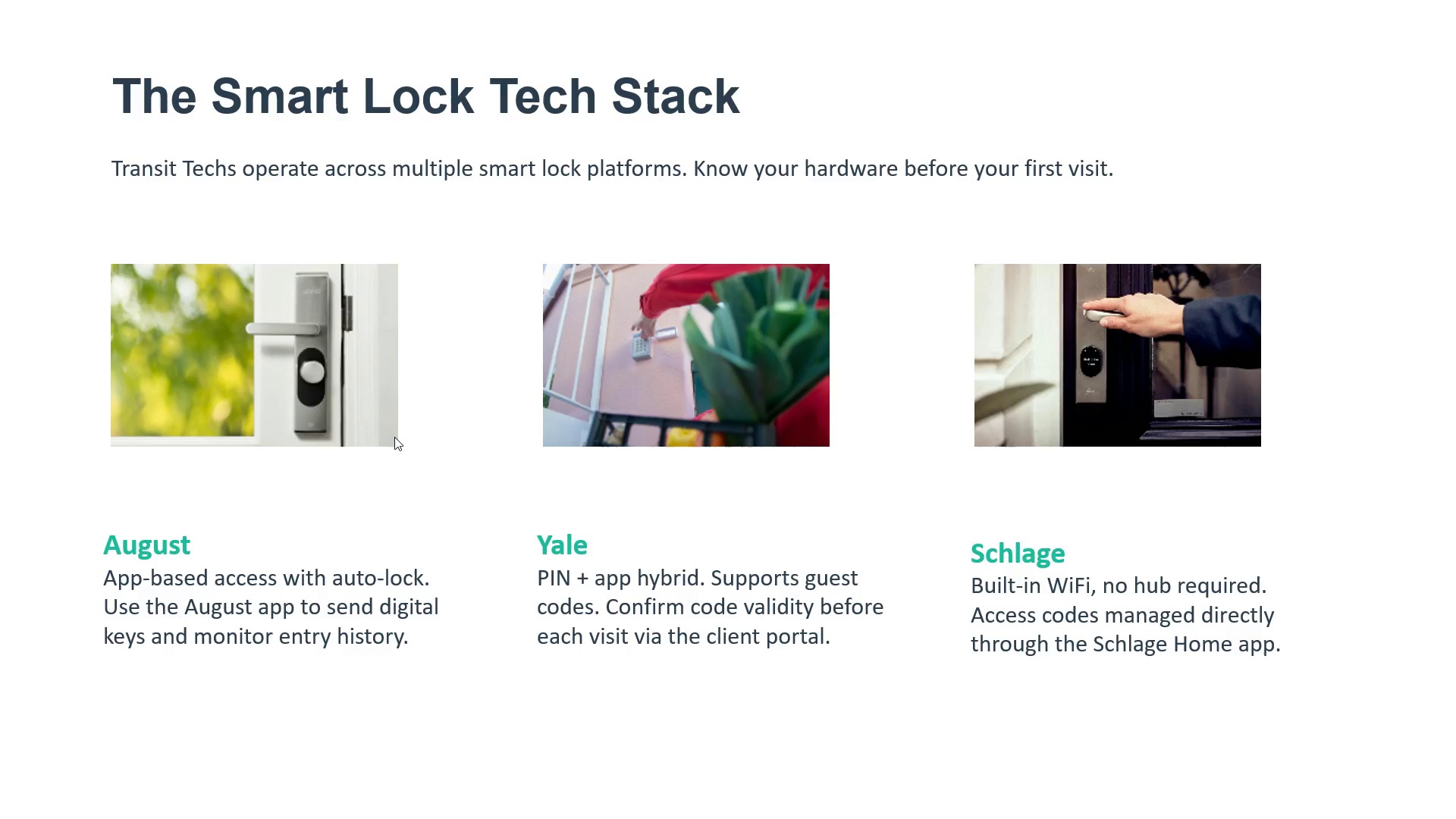 
wait(38.72)
 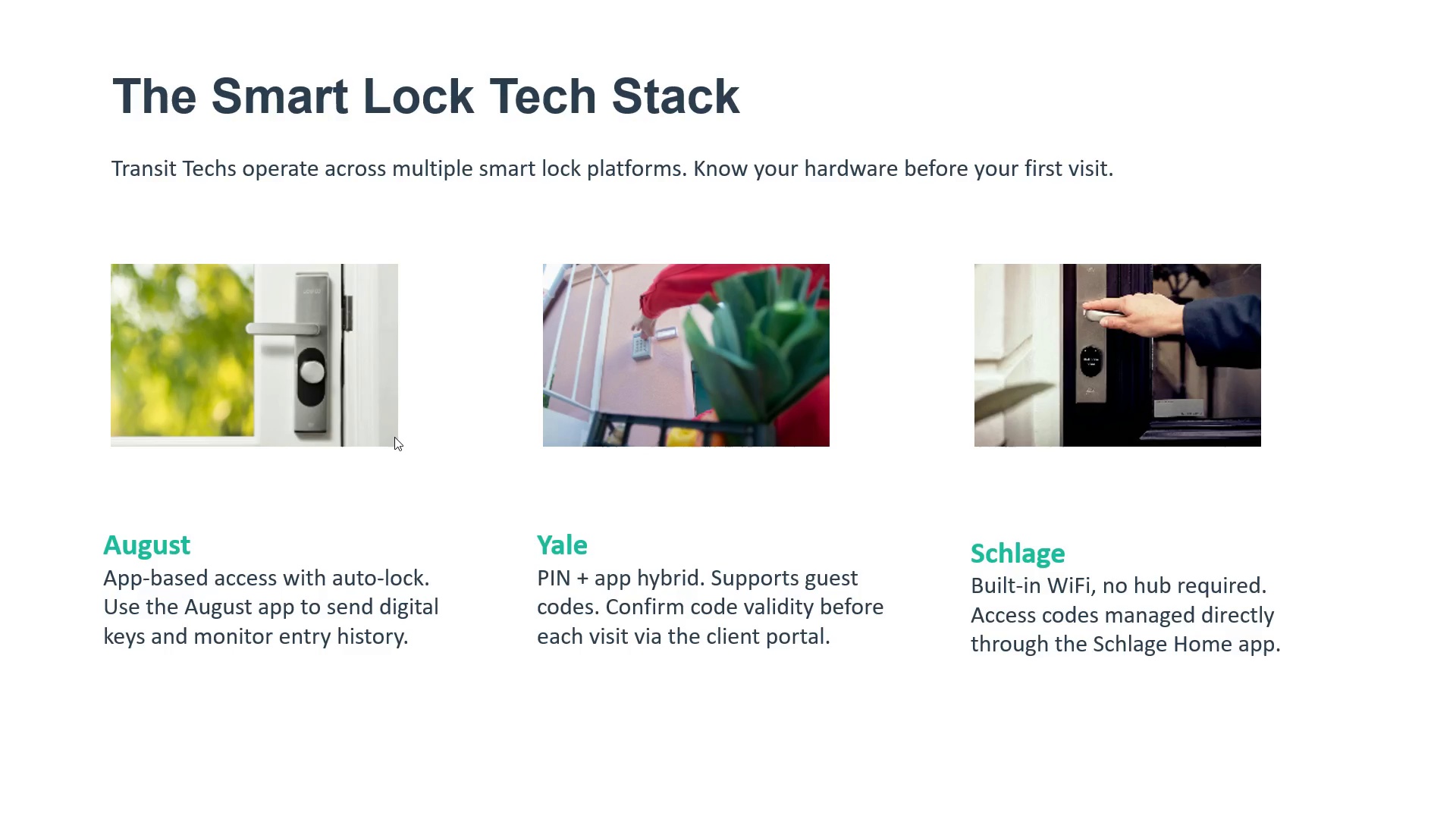 
left_click([2, 3])
 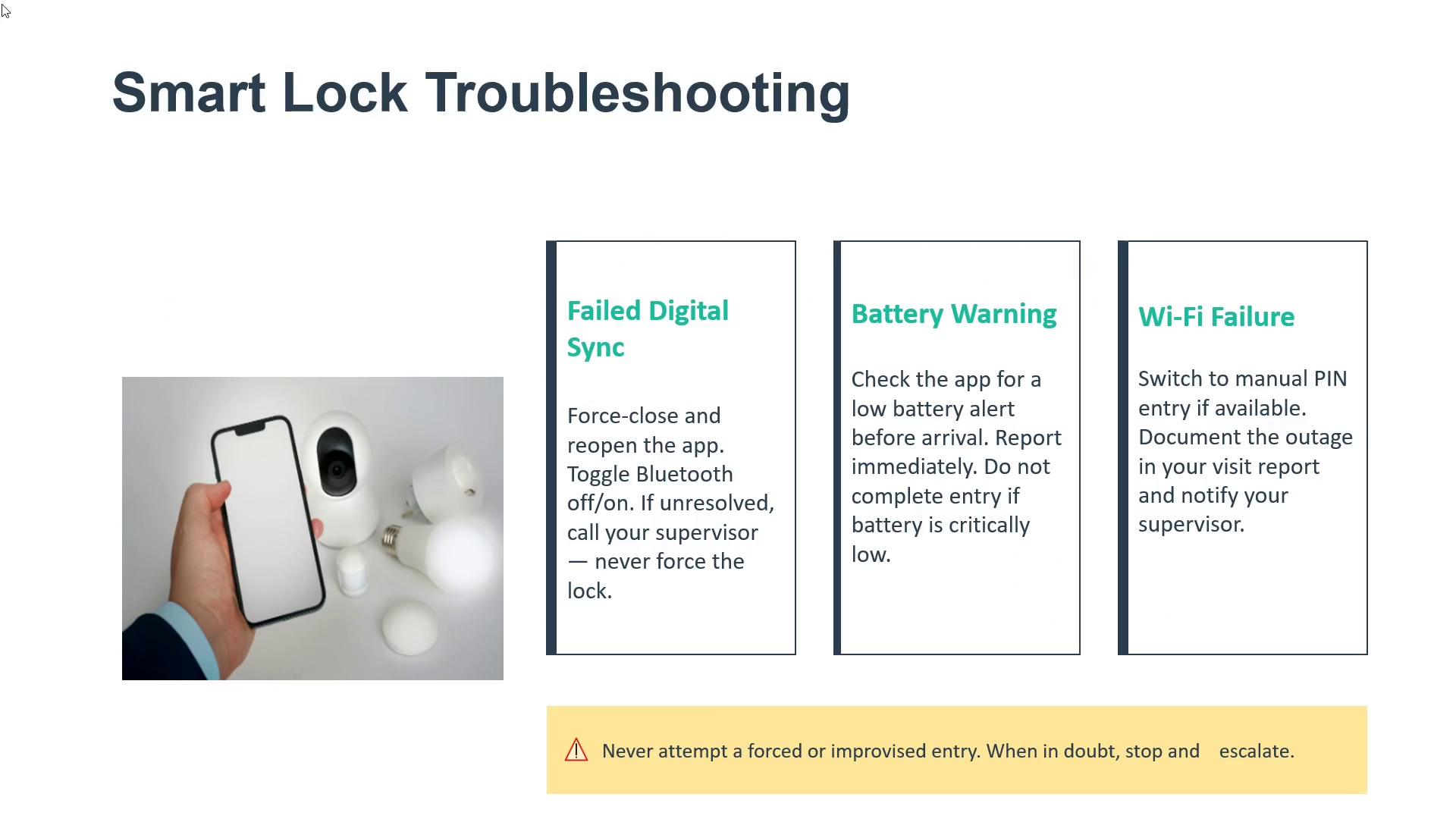 
wait(58.86)
 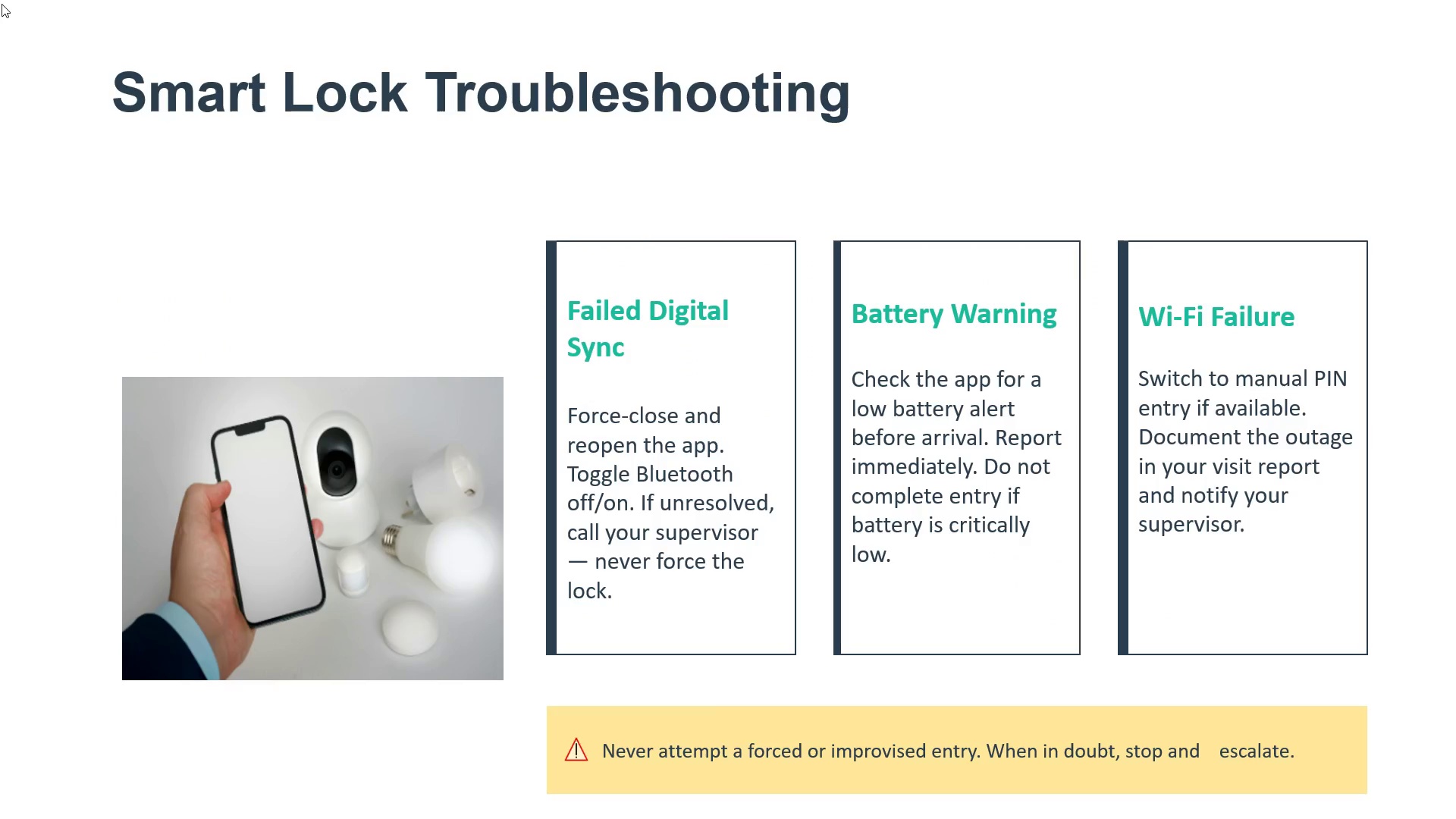 
left_click([2, 4])
 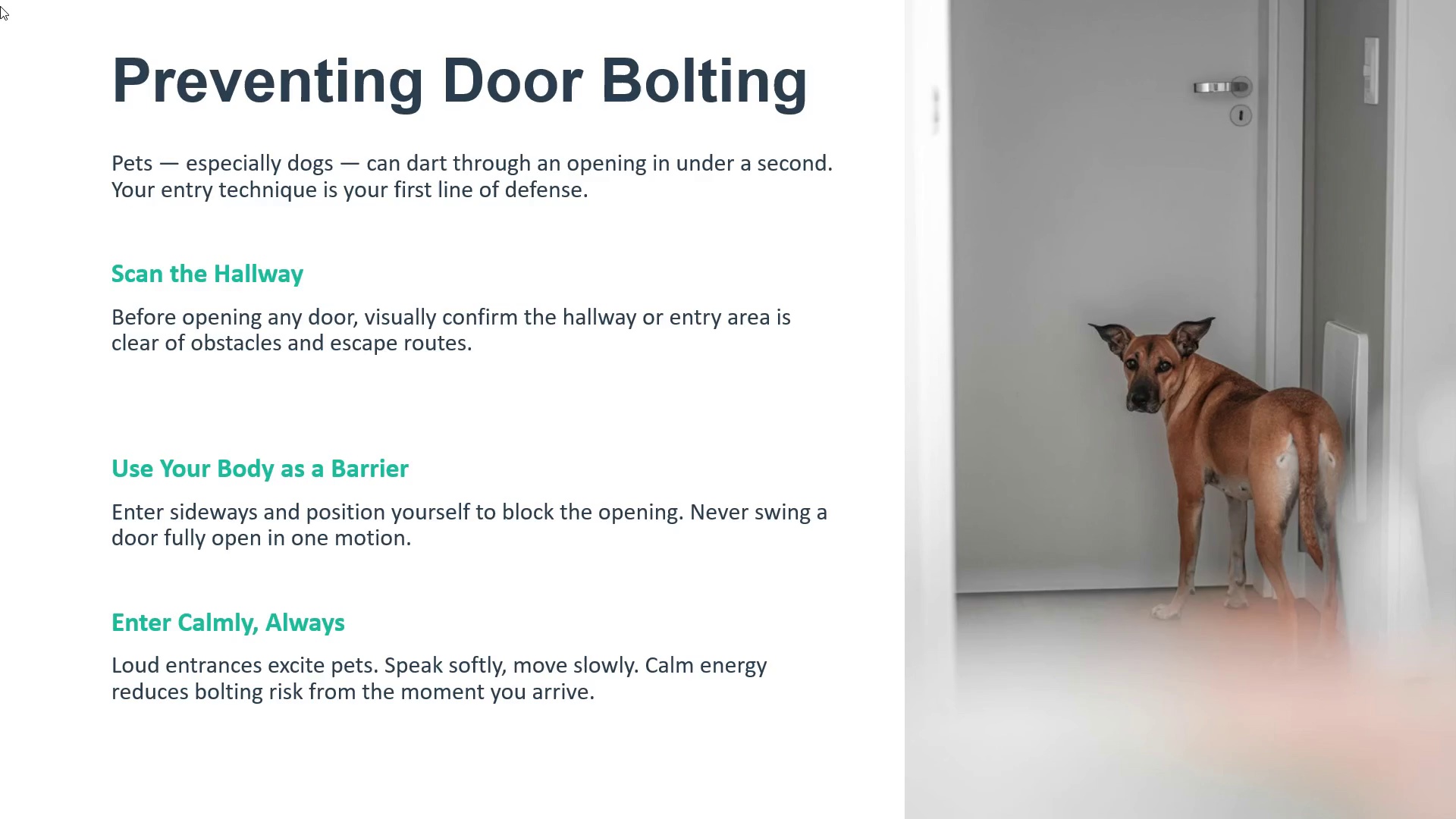 
wait(106.19)
 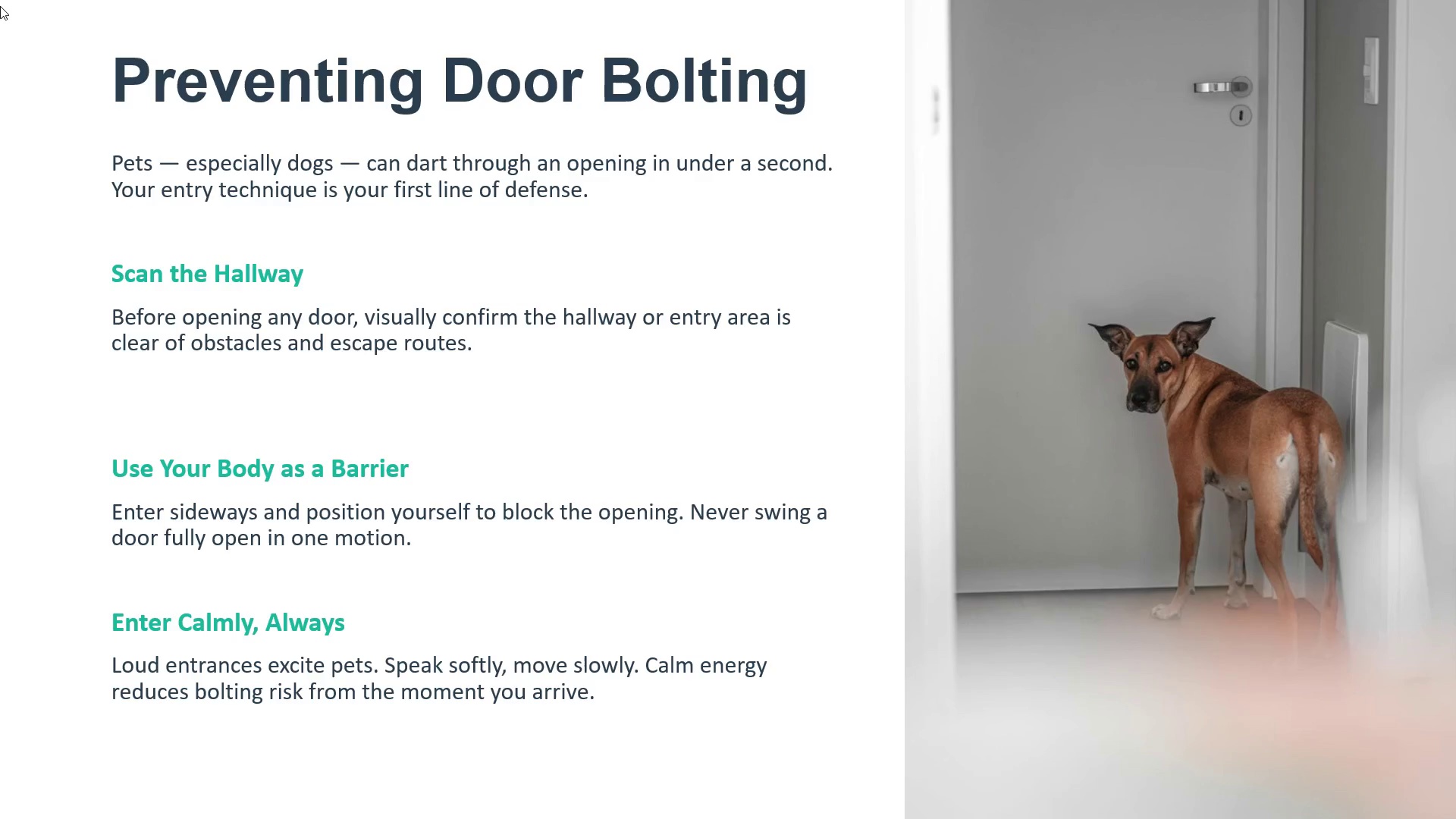 
left_click([0, 6])
 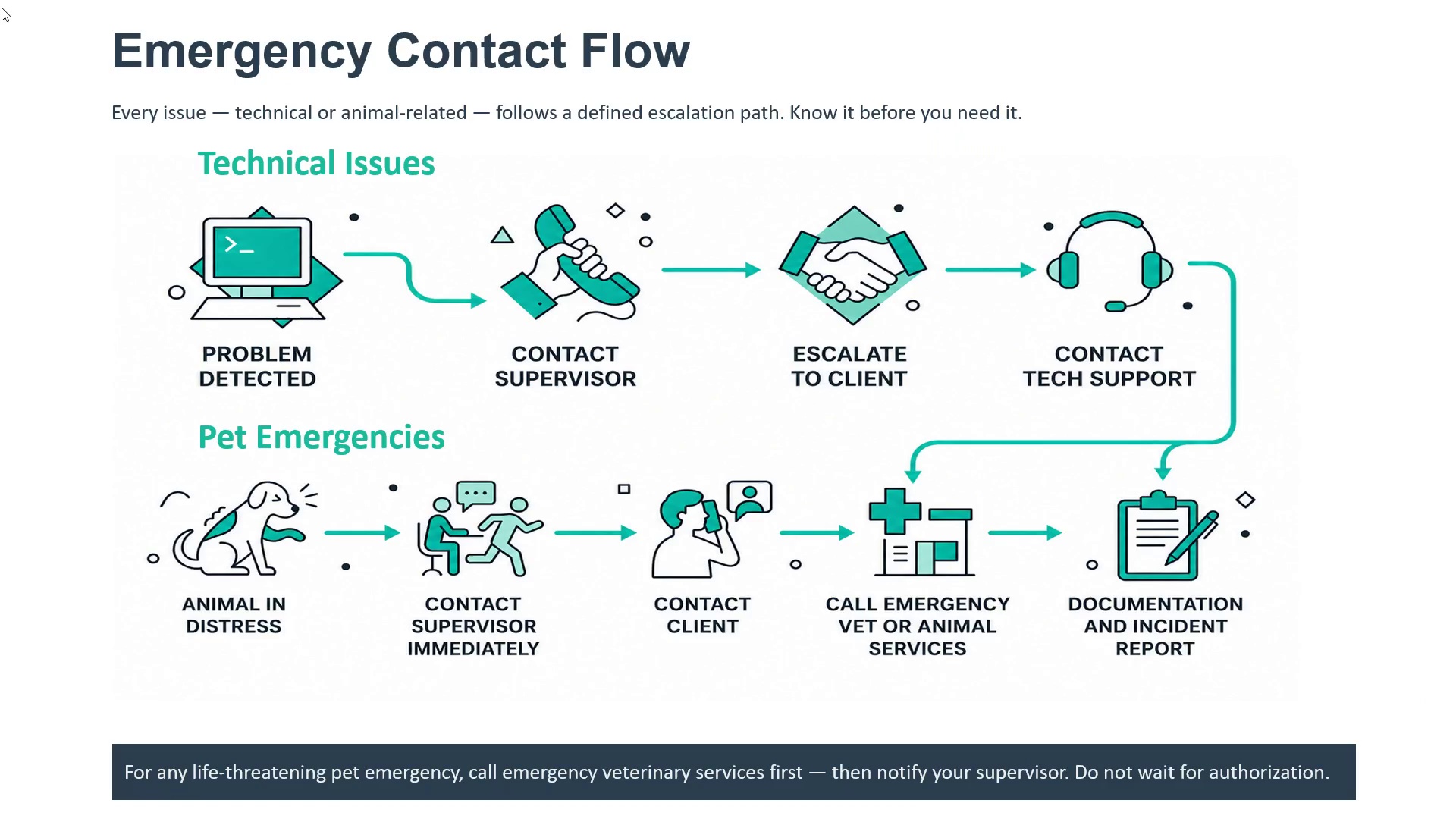 
scroll: coordinate [5, 8], scroll_direction: up, amount: 9.0
 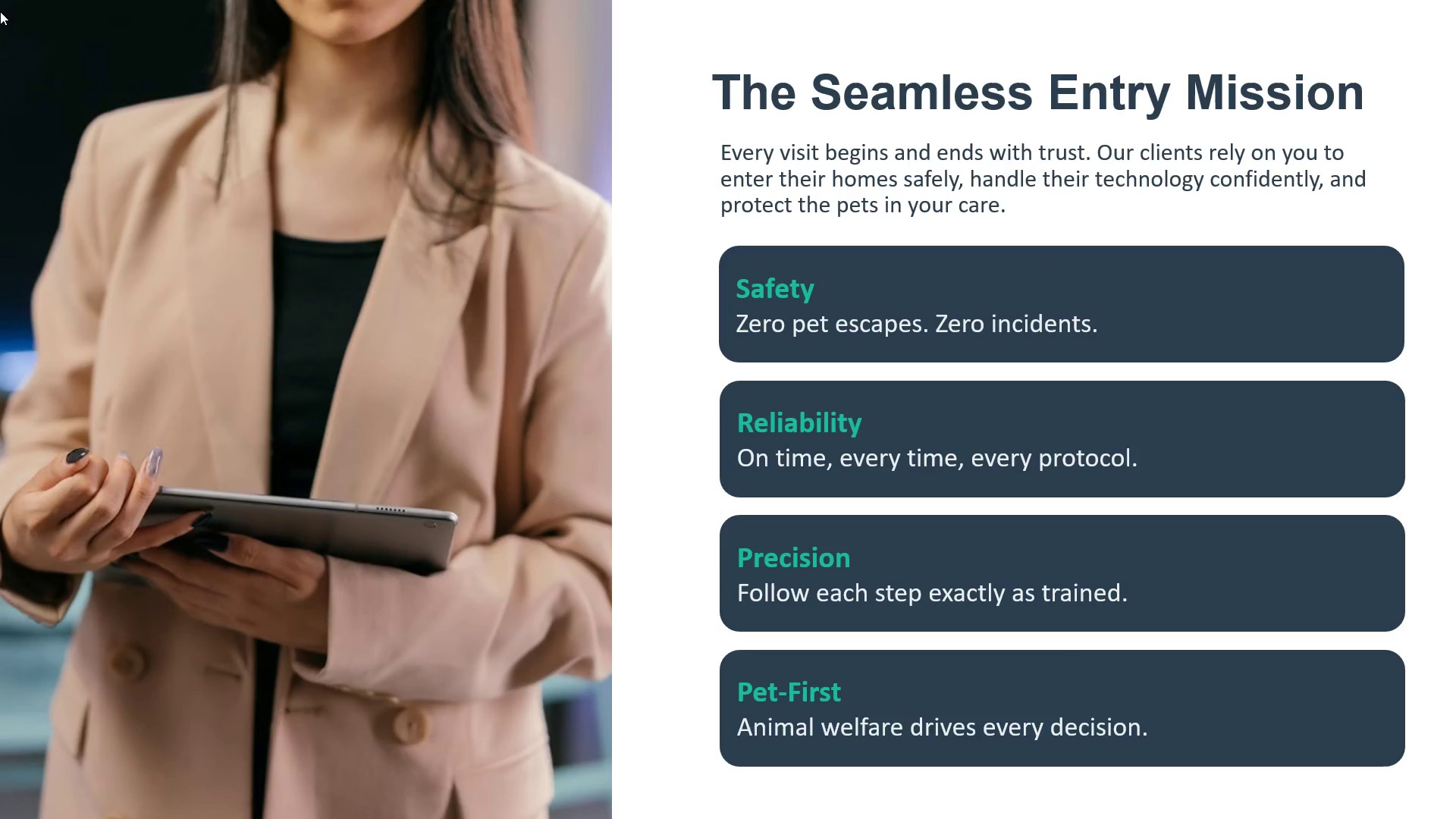 
left_click([0, 12])
 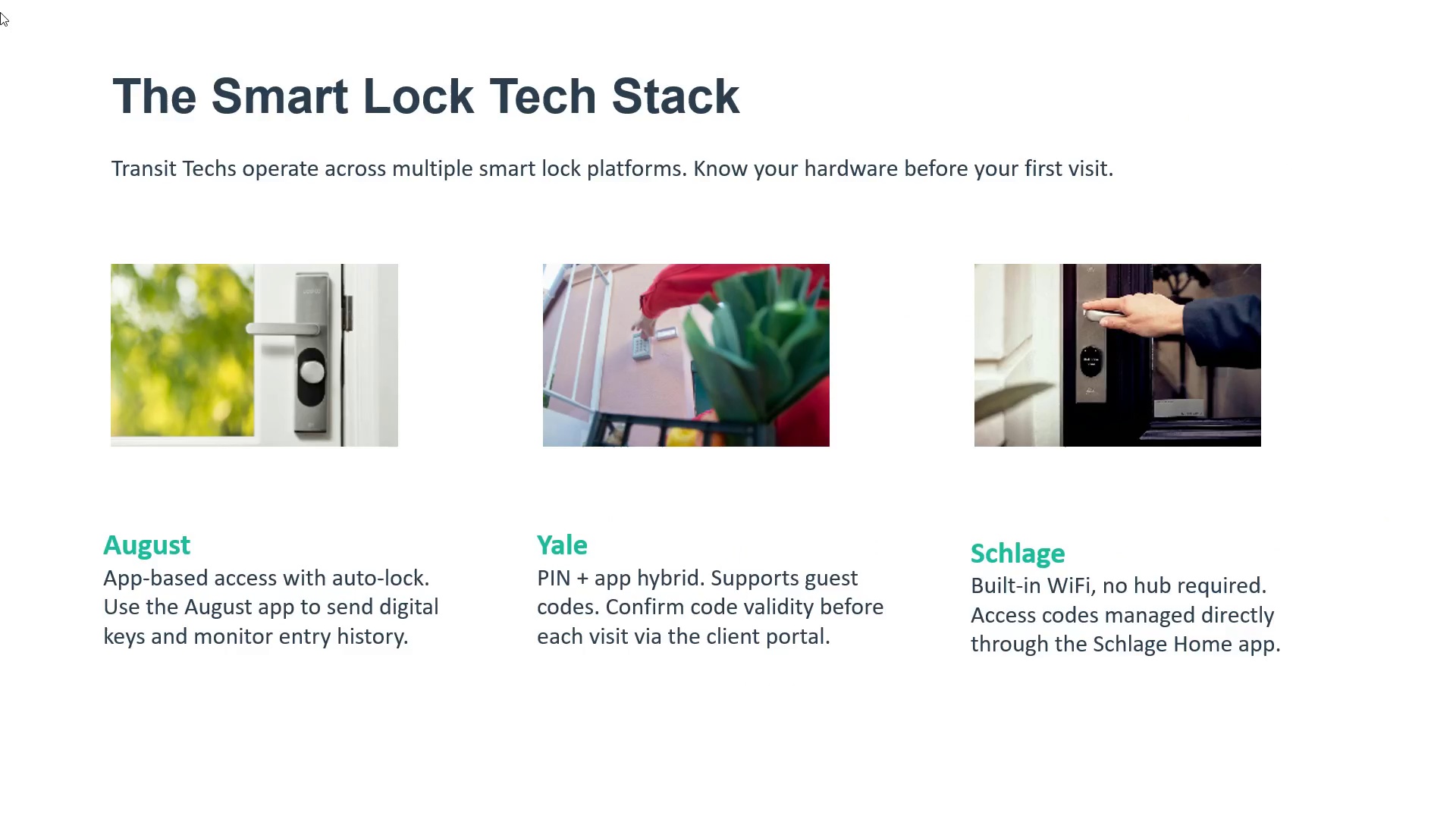 
left_click([0, 11])
 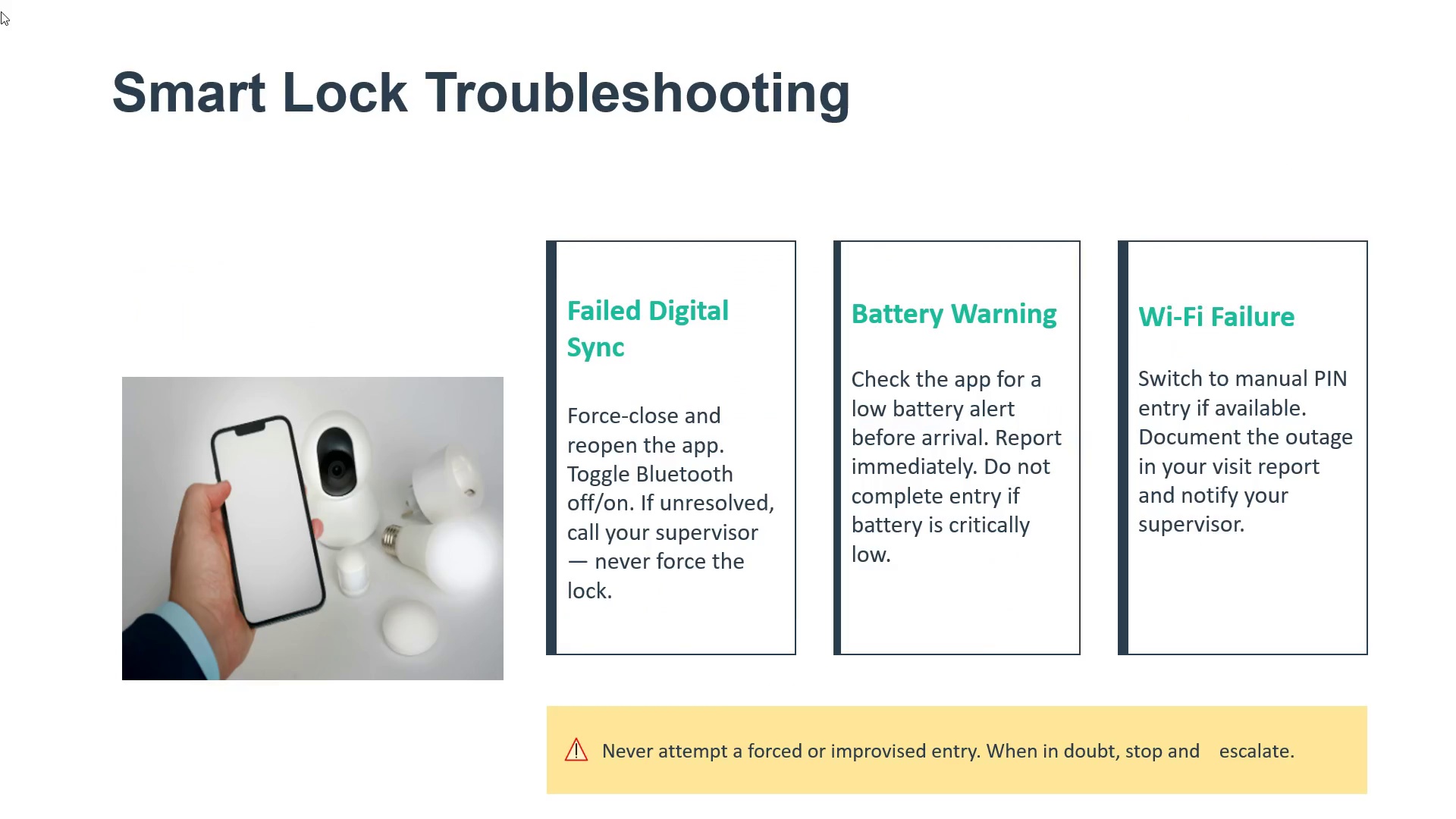 
scroll: coordinate [4, 13], scroll_direction: up, amount: 11.0
 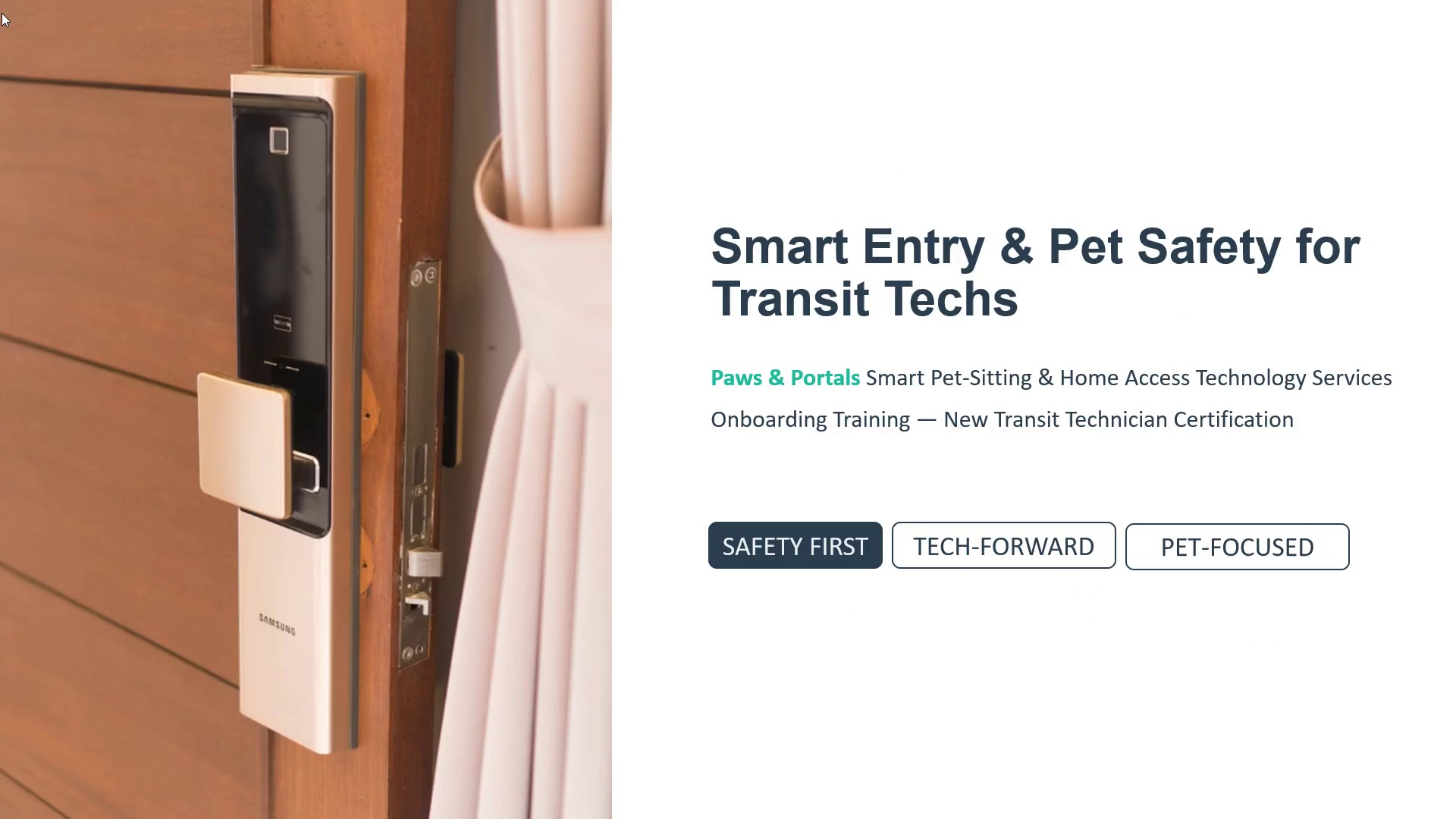 
wait(31.23)
 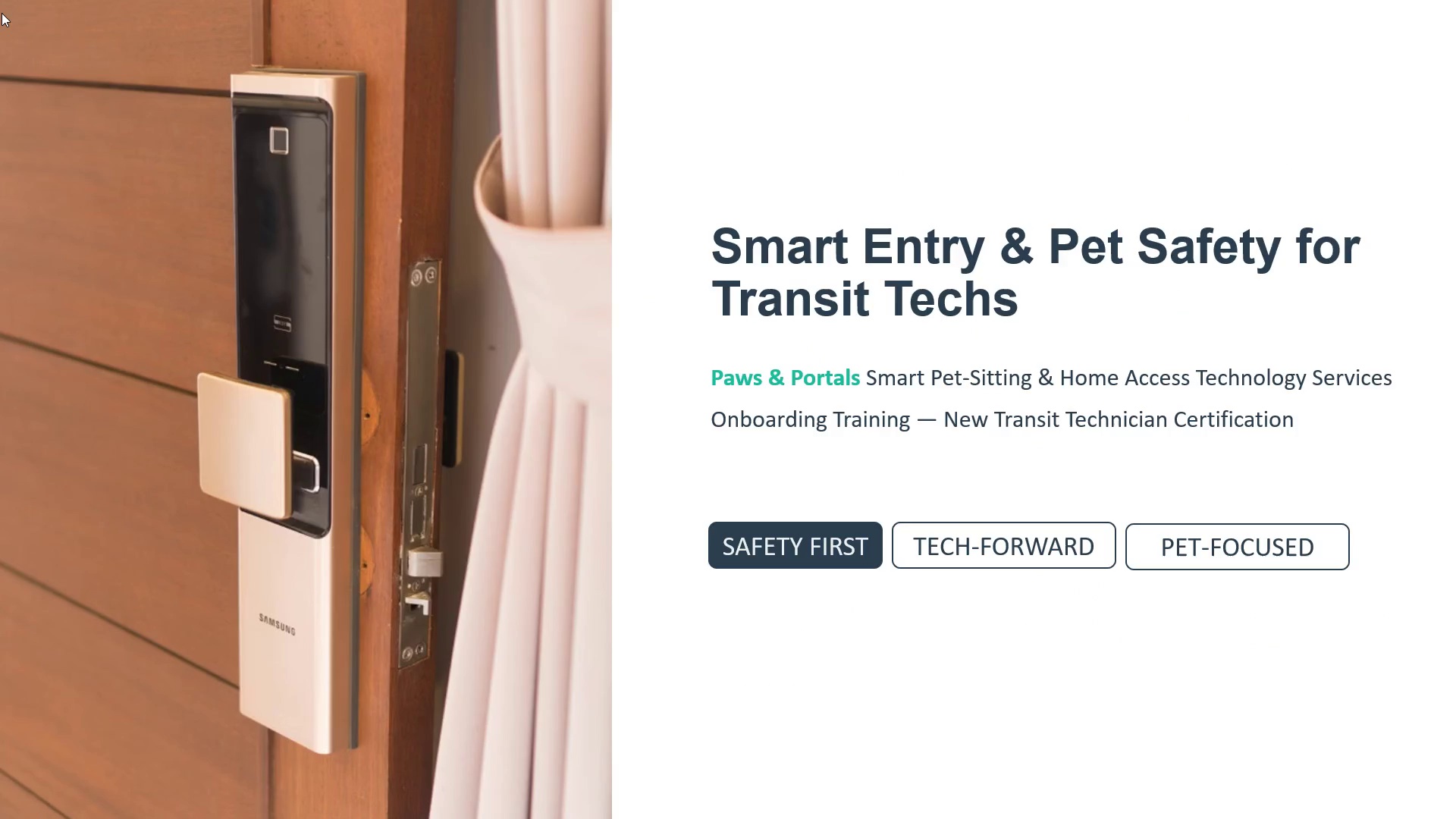 
left_click([12, 0])
 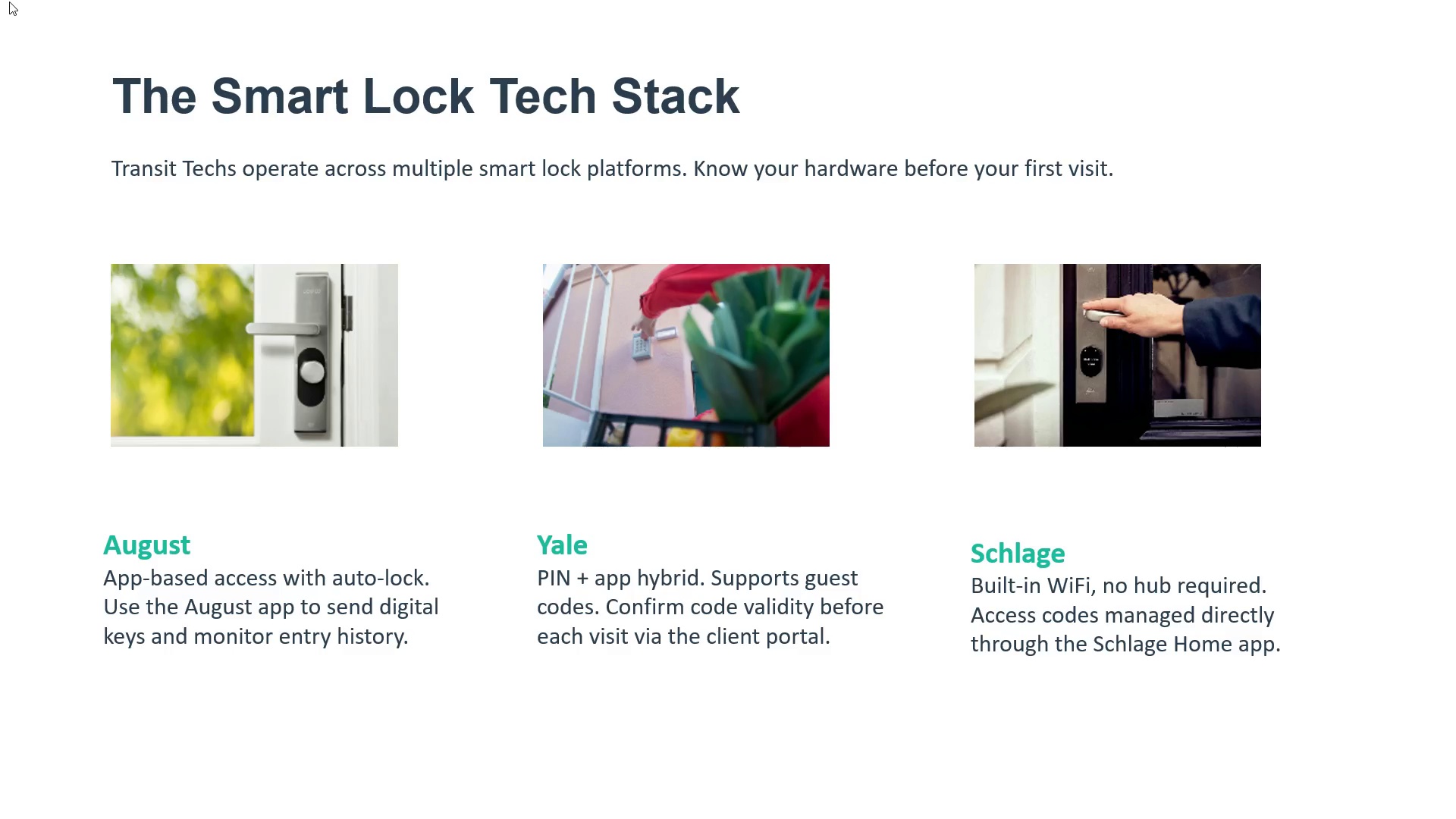 
wait(24.12)
 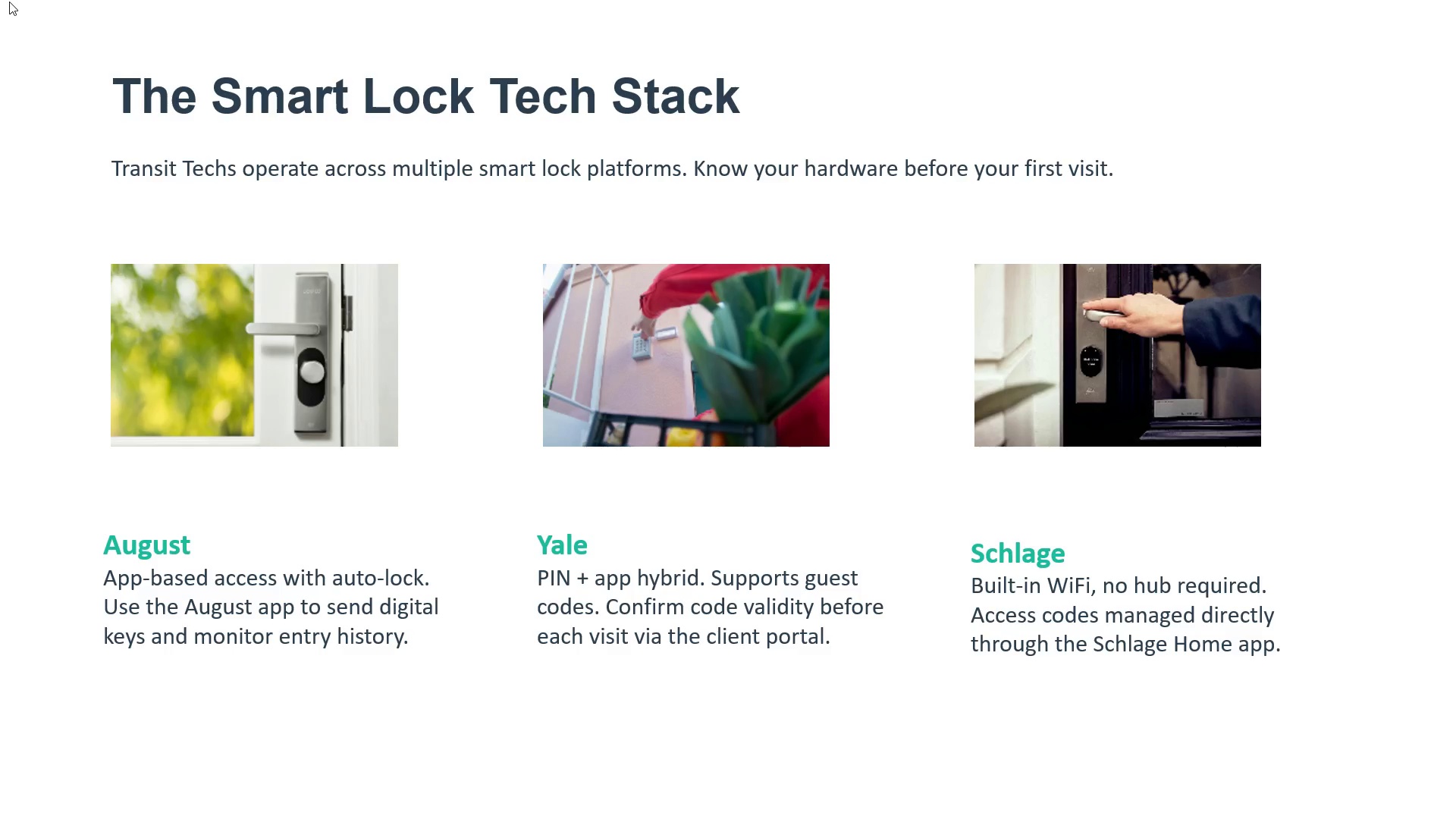 
left_click([11, 2])
 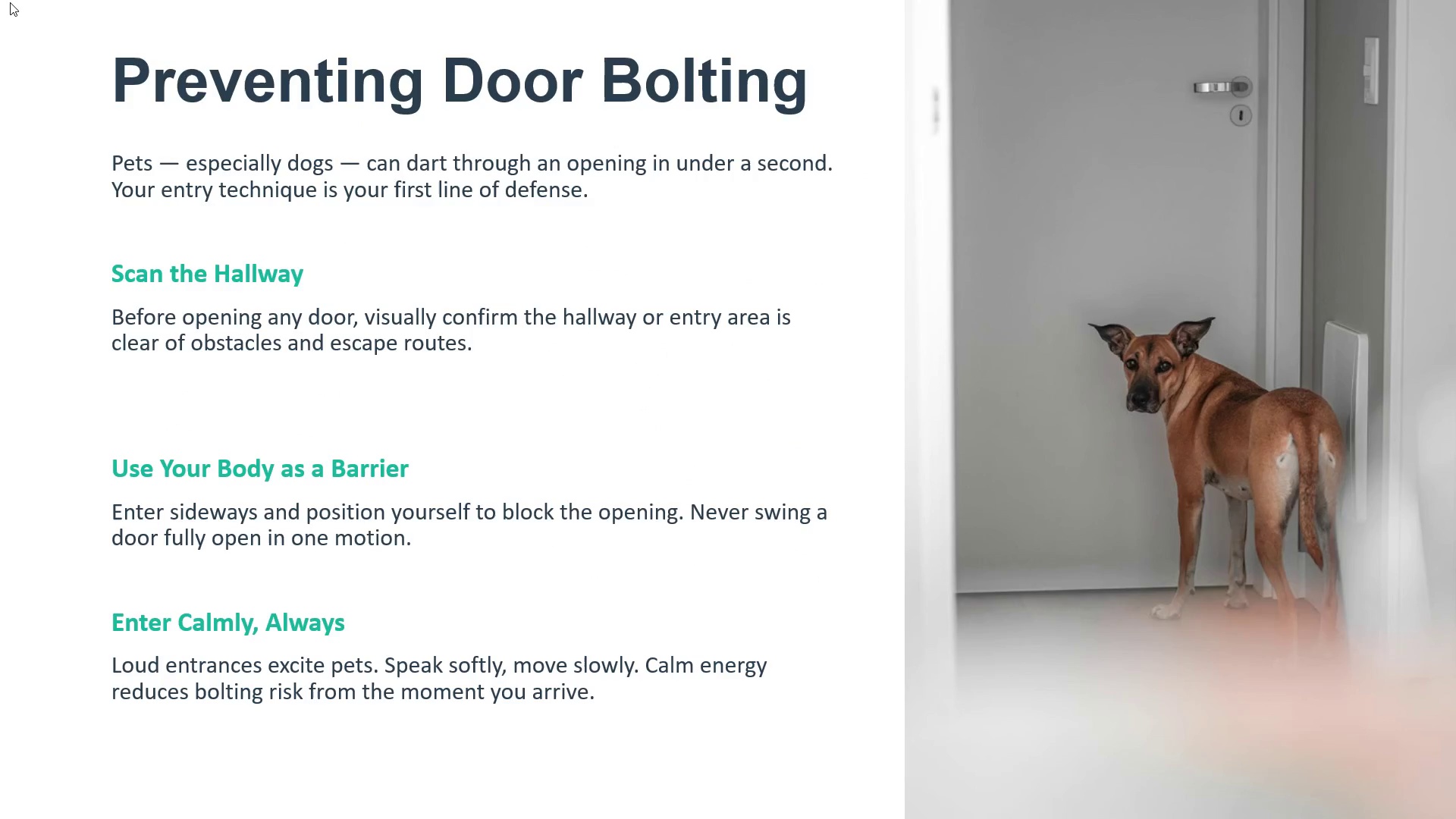 
left_click([10, 2])
 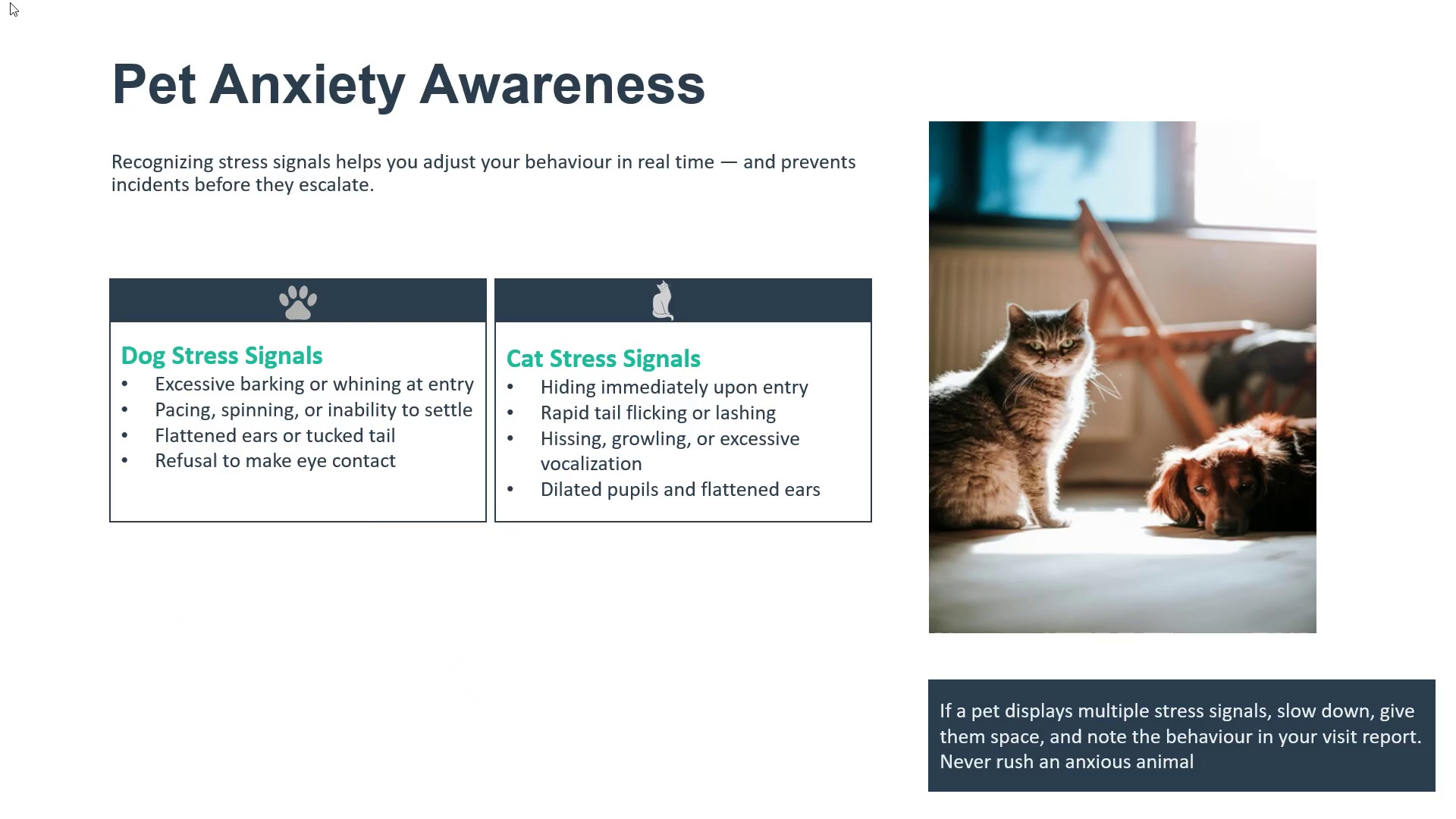 
left_click([10, 2])
 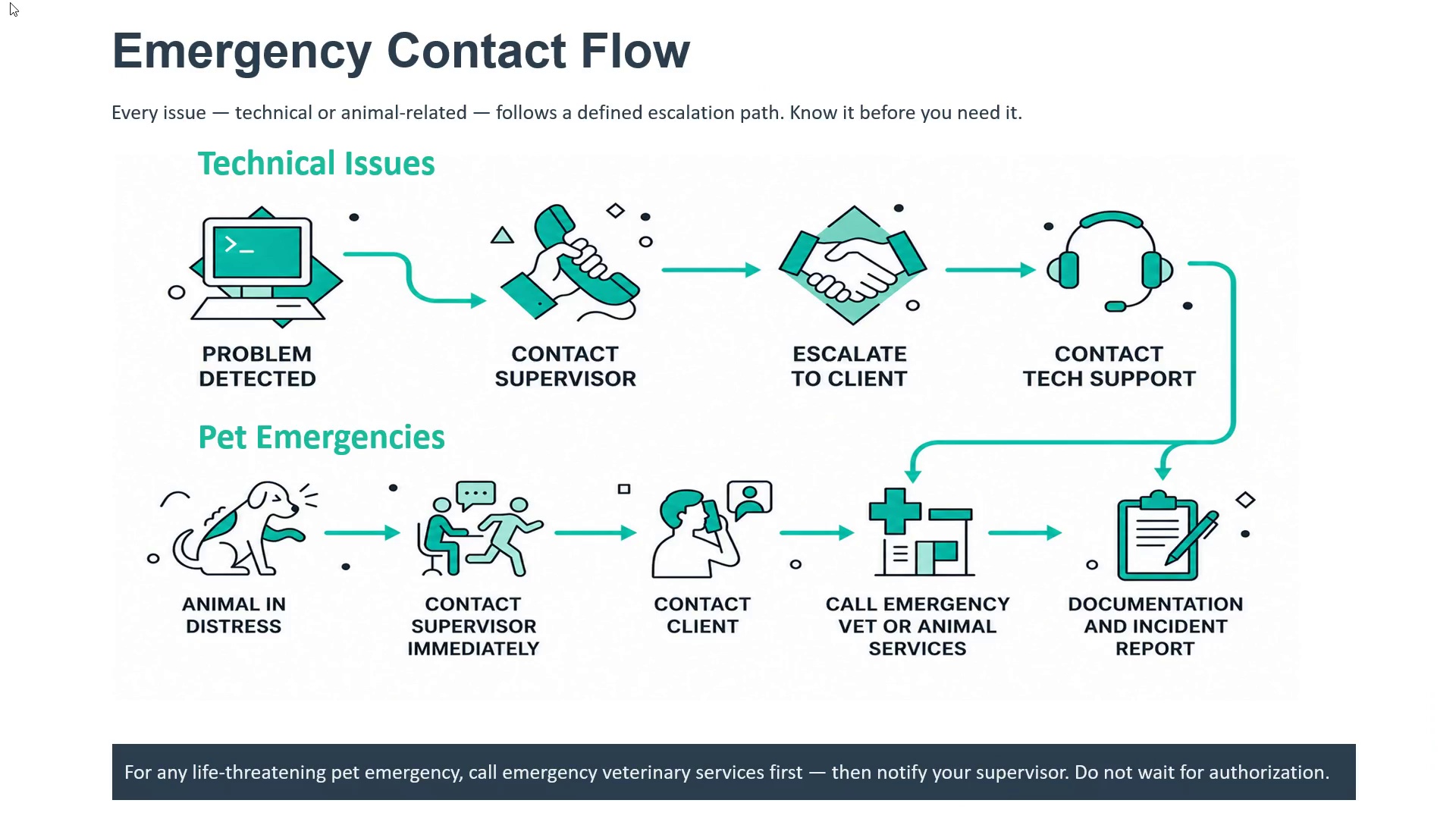 
scroll: coordinate [11, 5], scroll_direction: up, amount: 10.0
 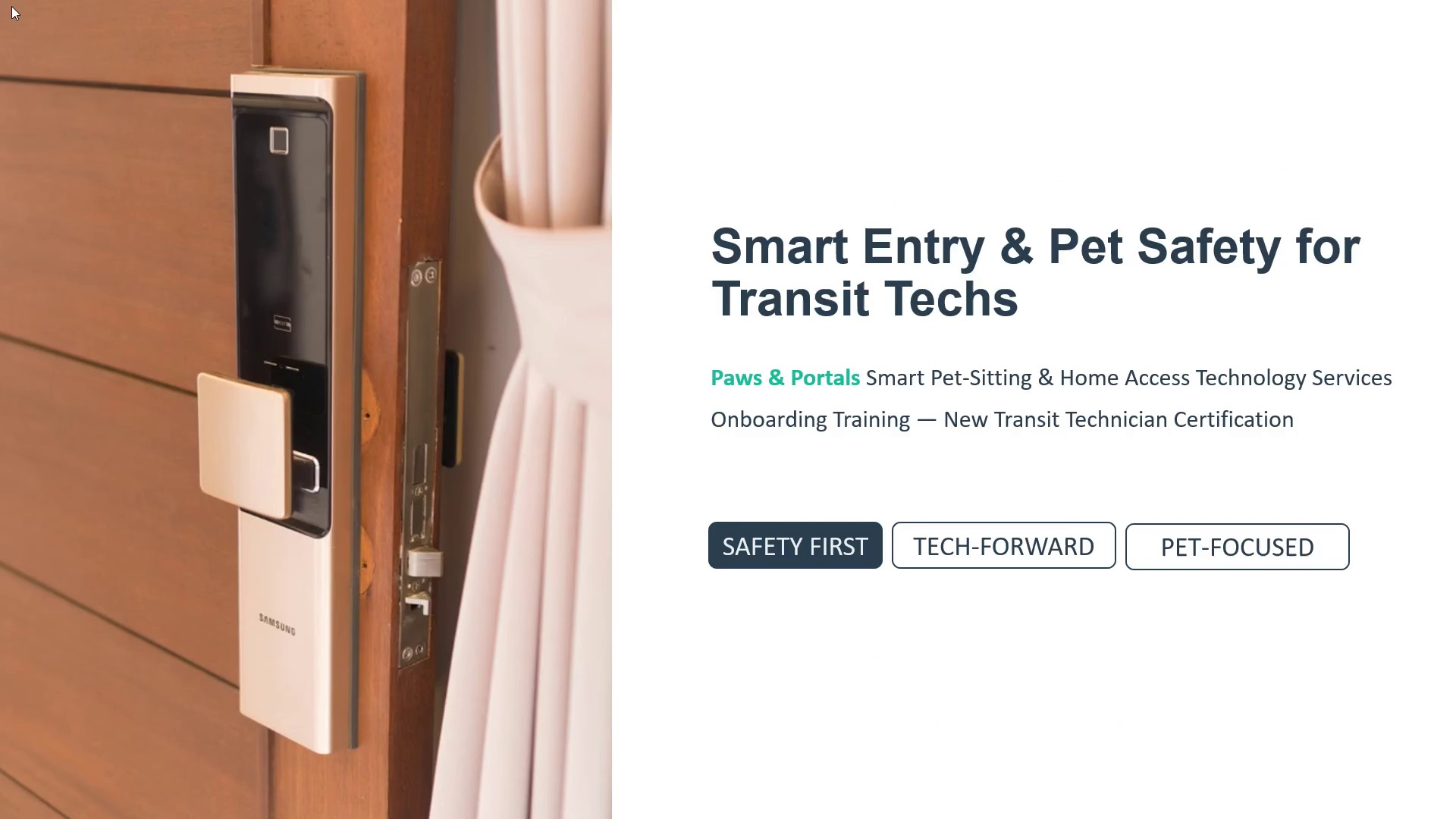 
wait(103.77)
 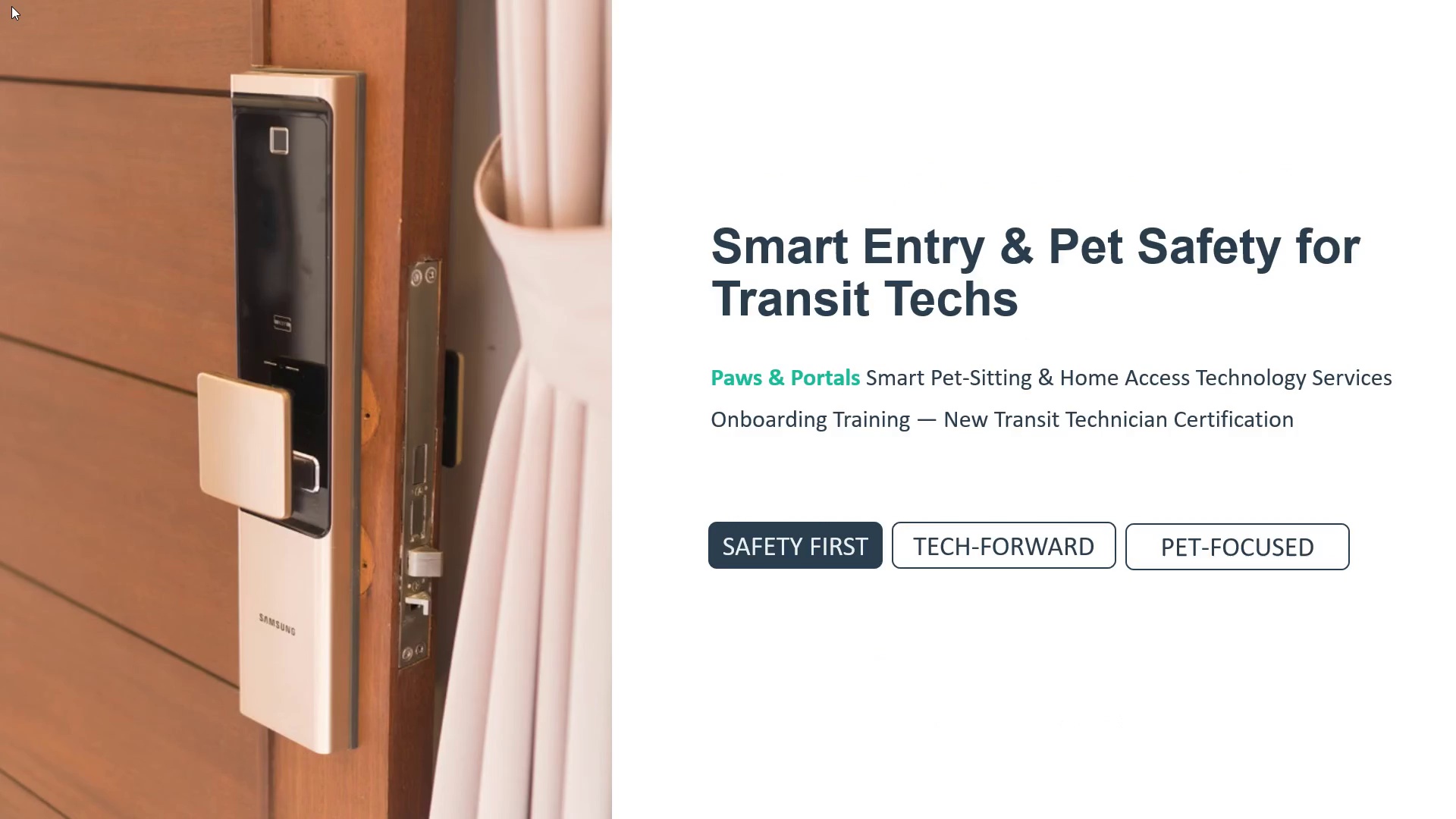 
scroll: coordinate [11, 6], scroll_direction: up, amount: 2.0
 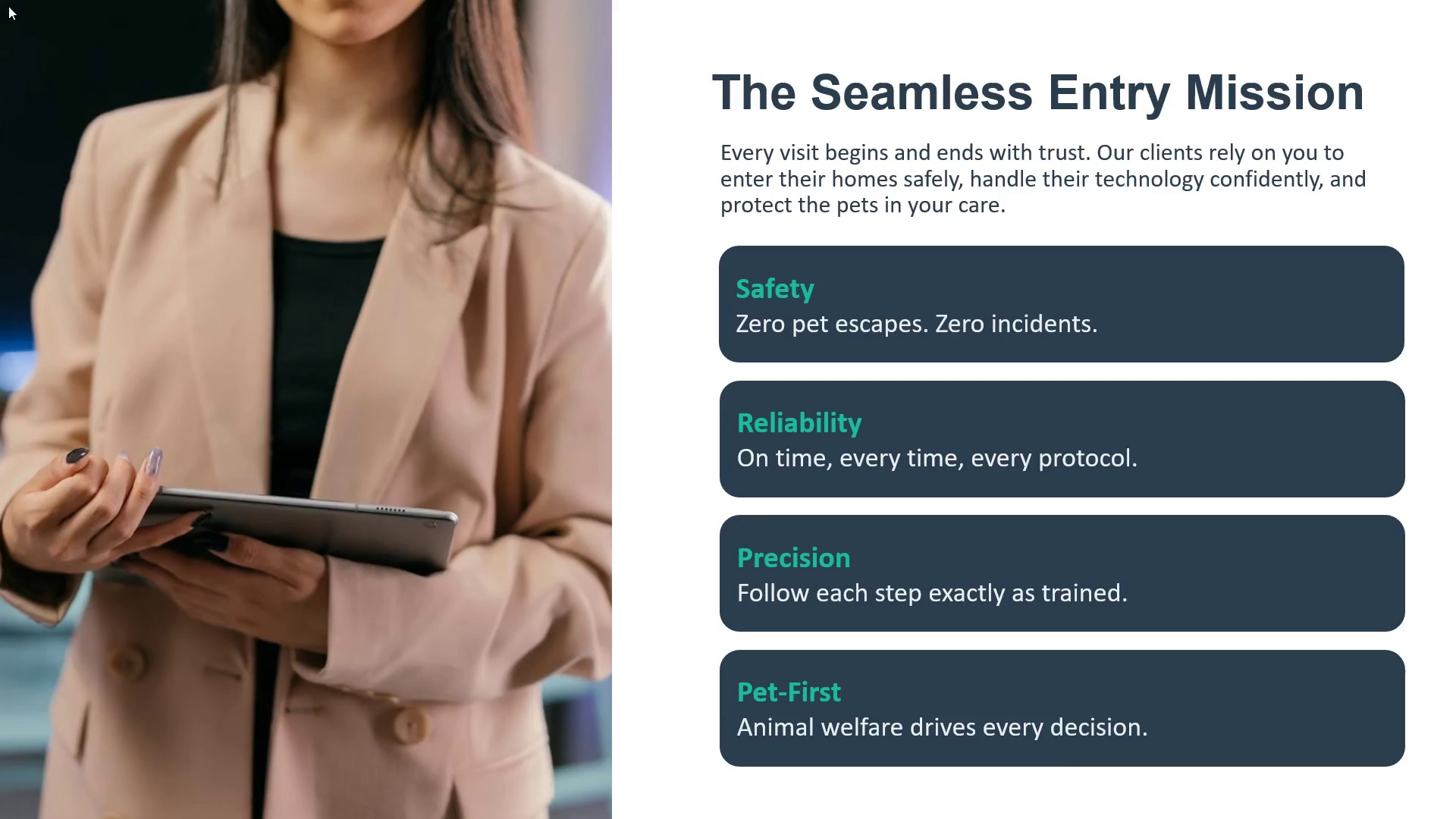 
left_click([8, 6])
 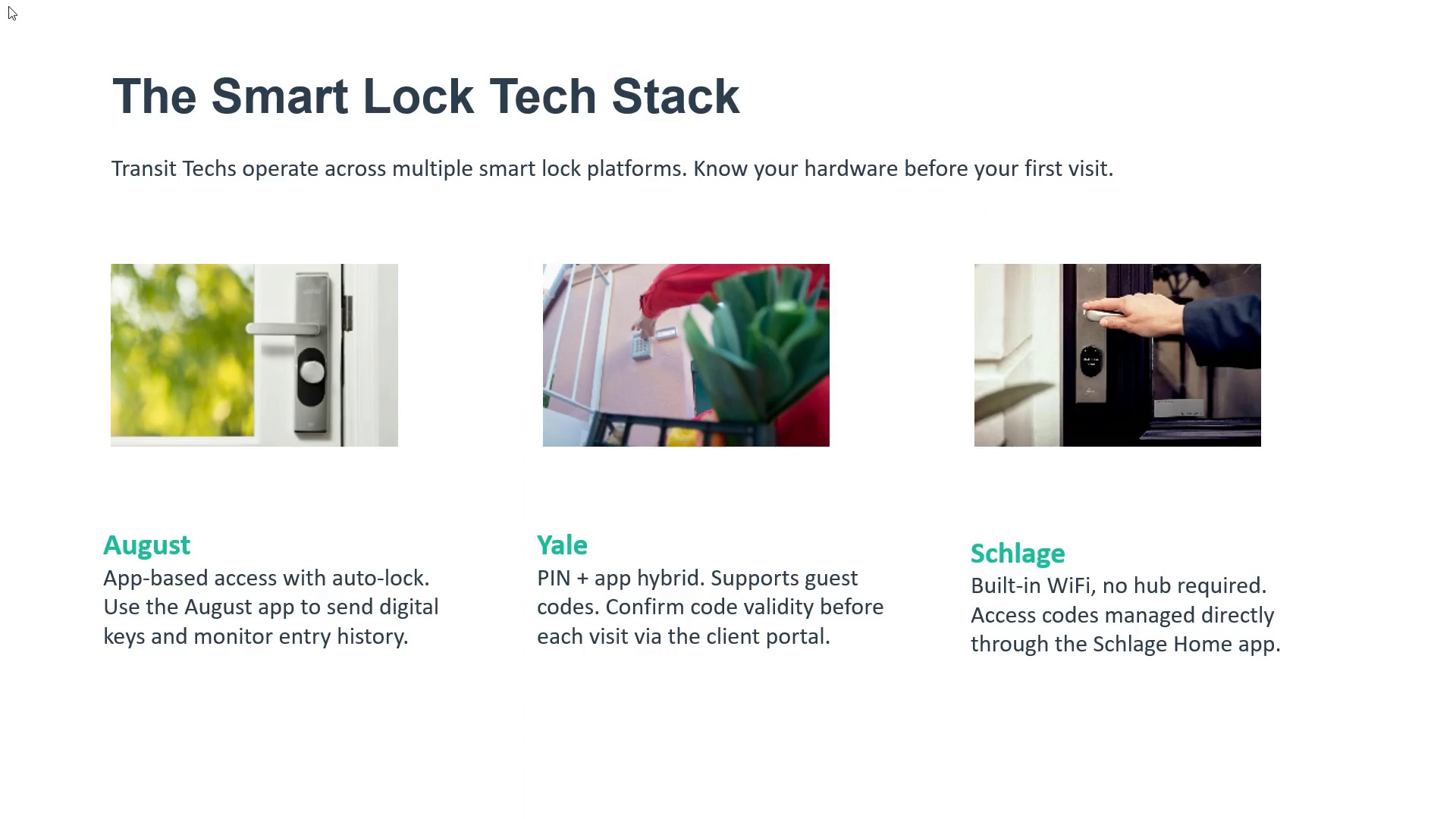 
scroll: coordinate [11, 7], scroll_direction: up, amount: 8.0
 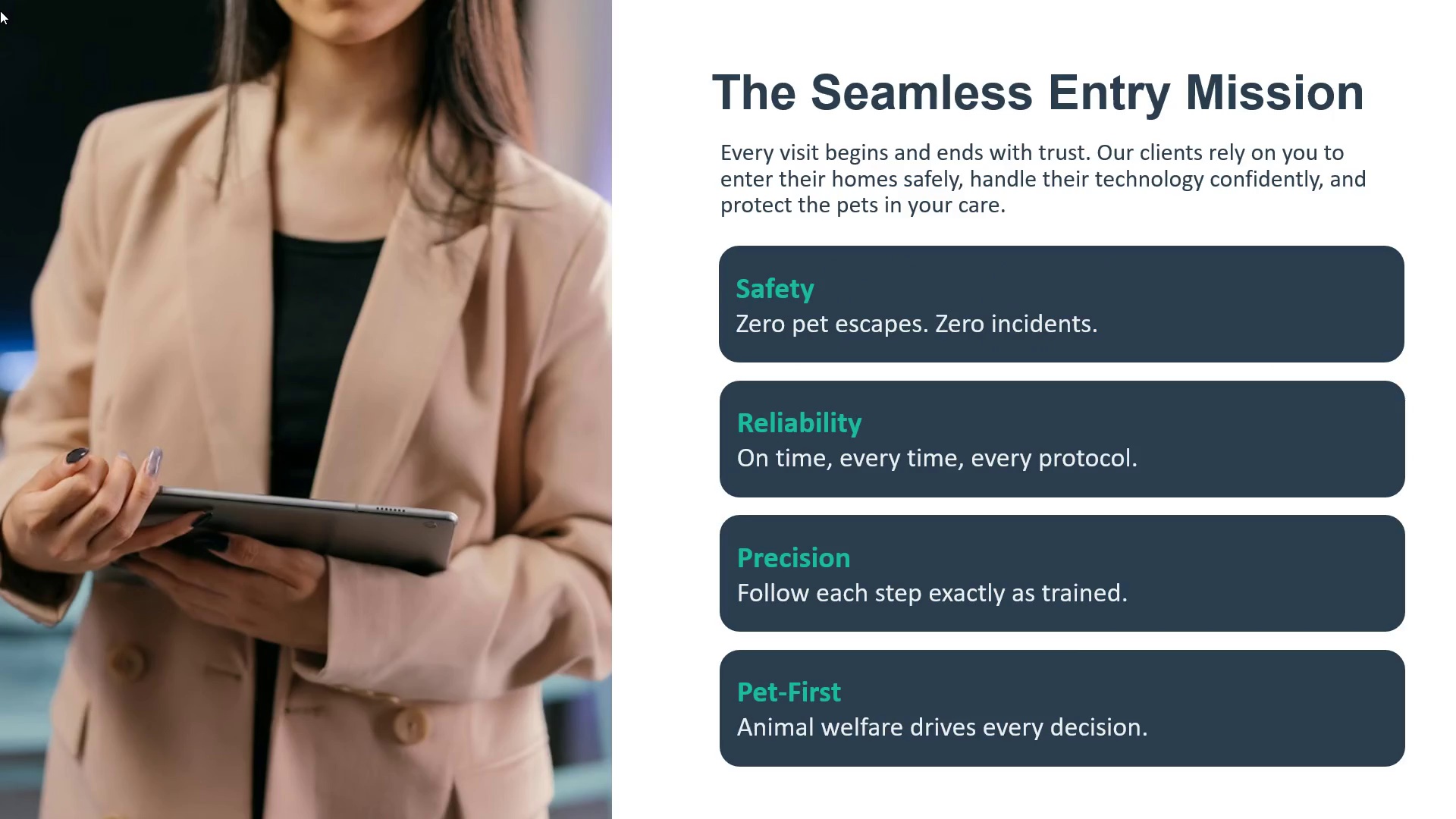 
wait(23.18)
 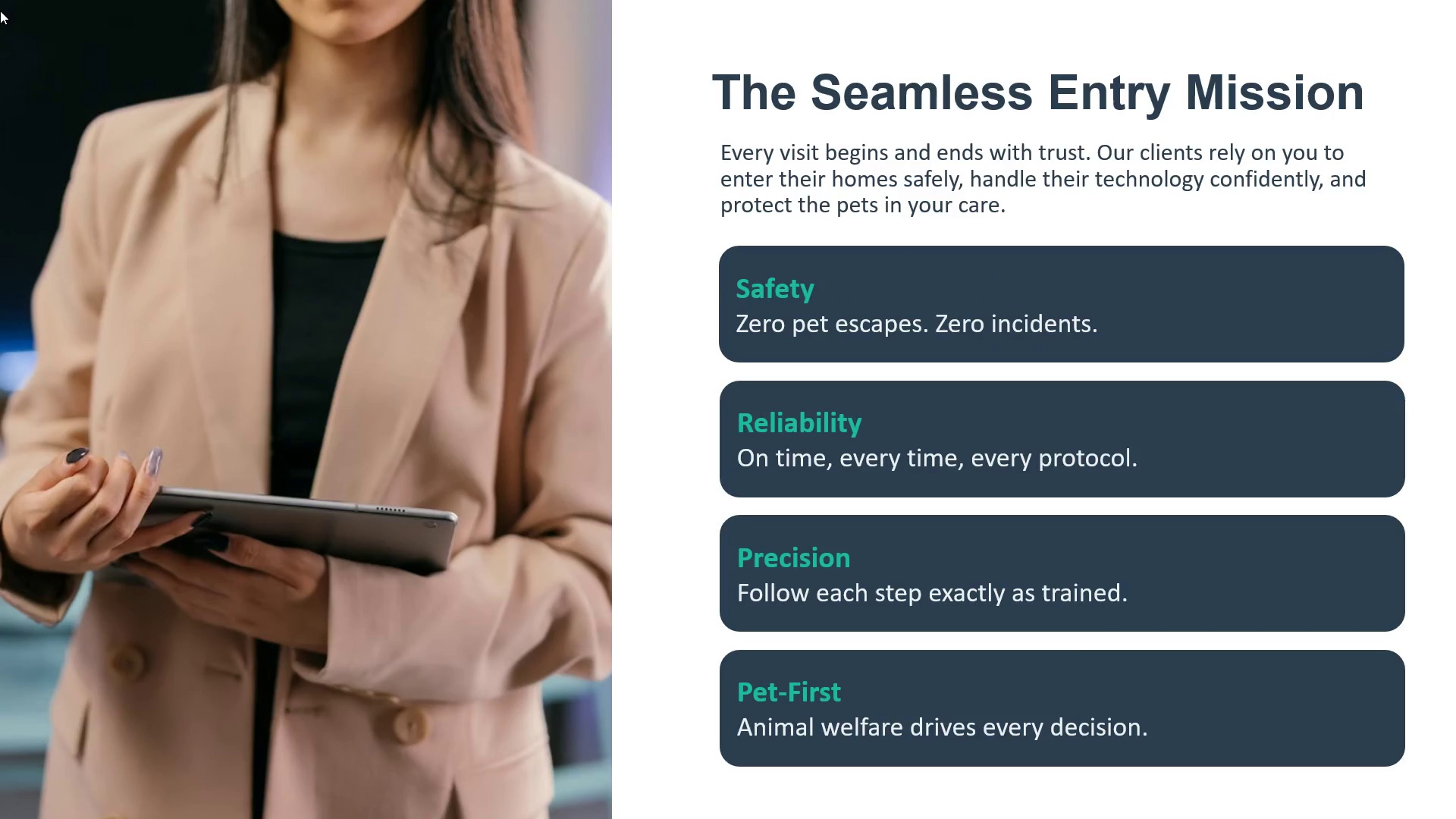 
left_click([0, 1])
 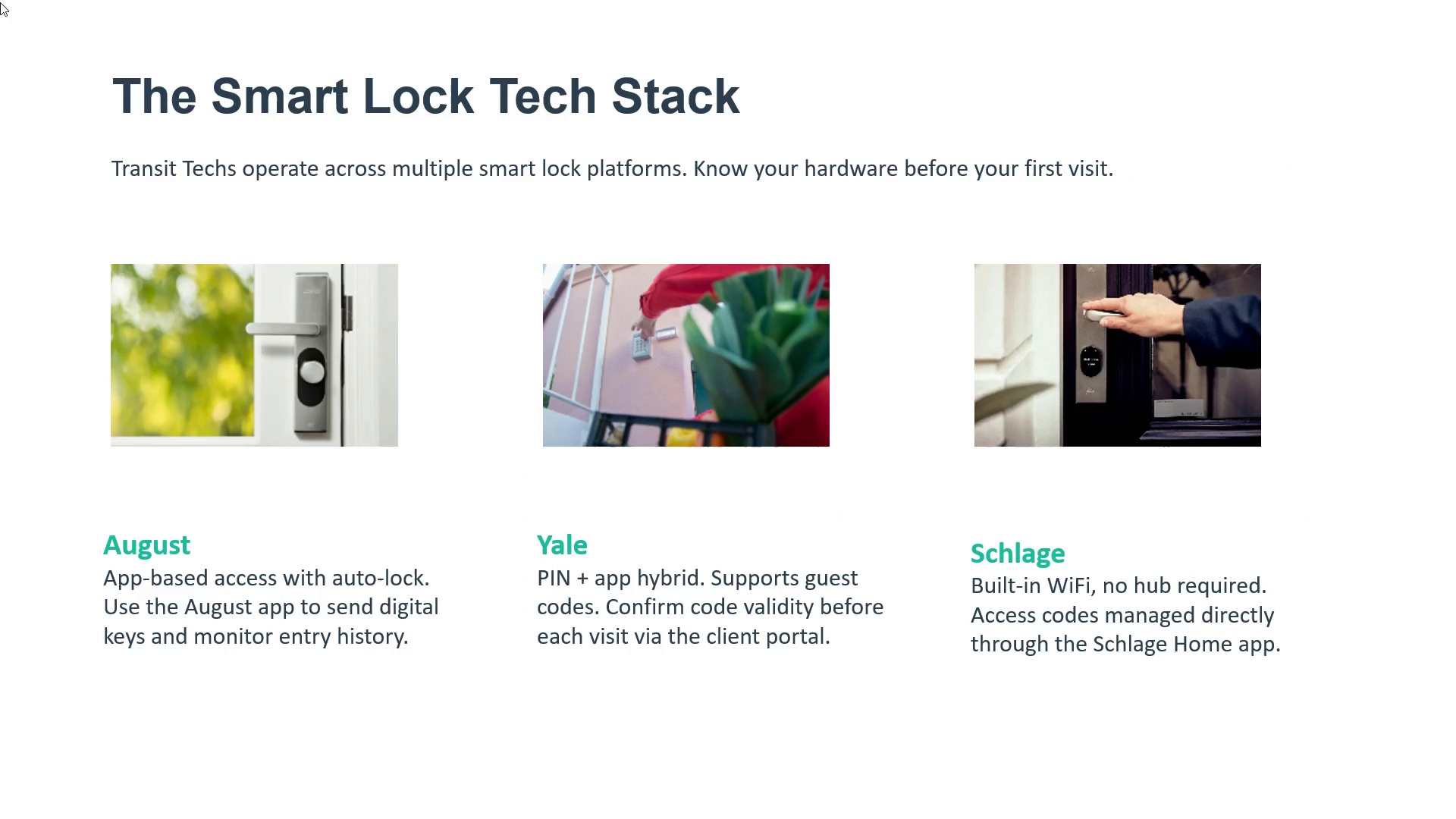 
wait(27.73)
 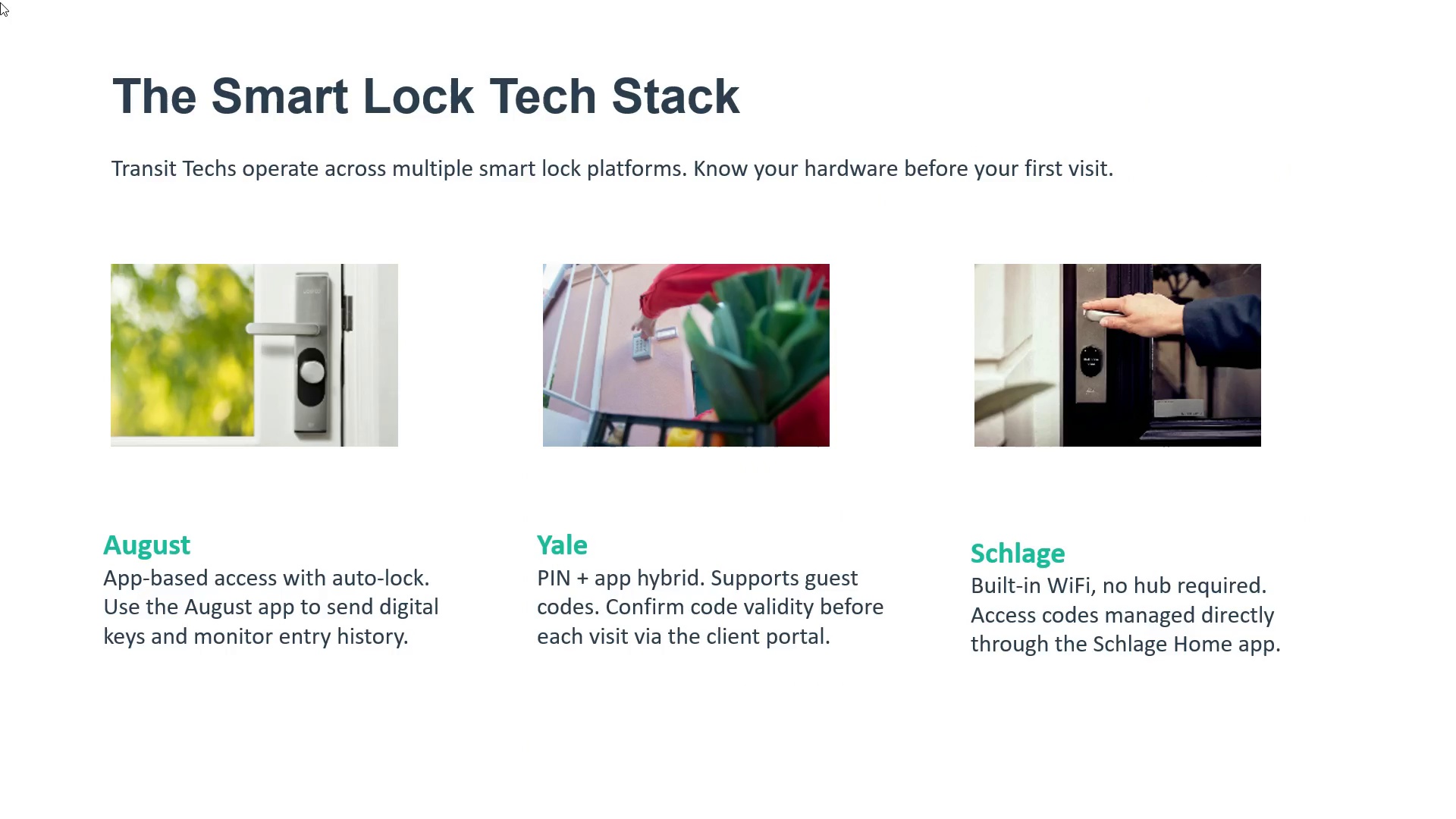 
scroll: coordinate [0, 2], scroll_direction: up, amount: 8.0
 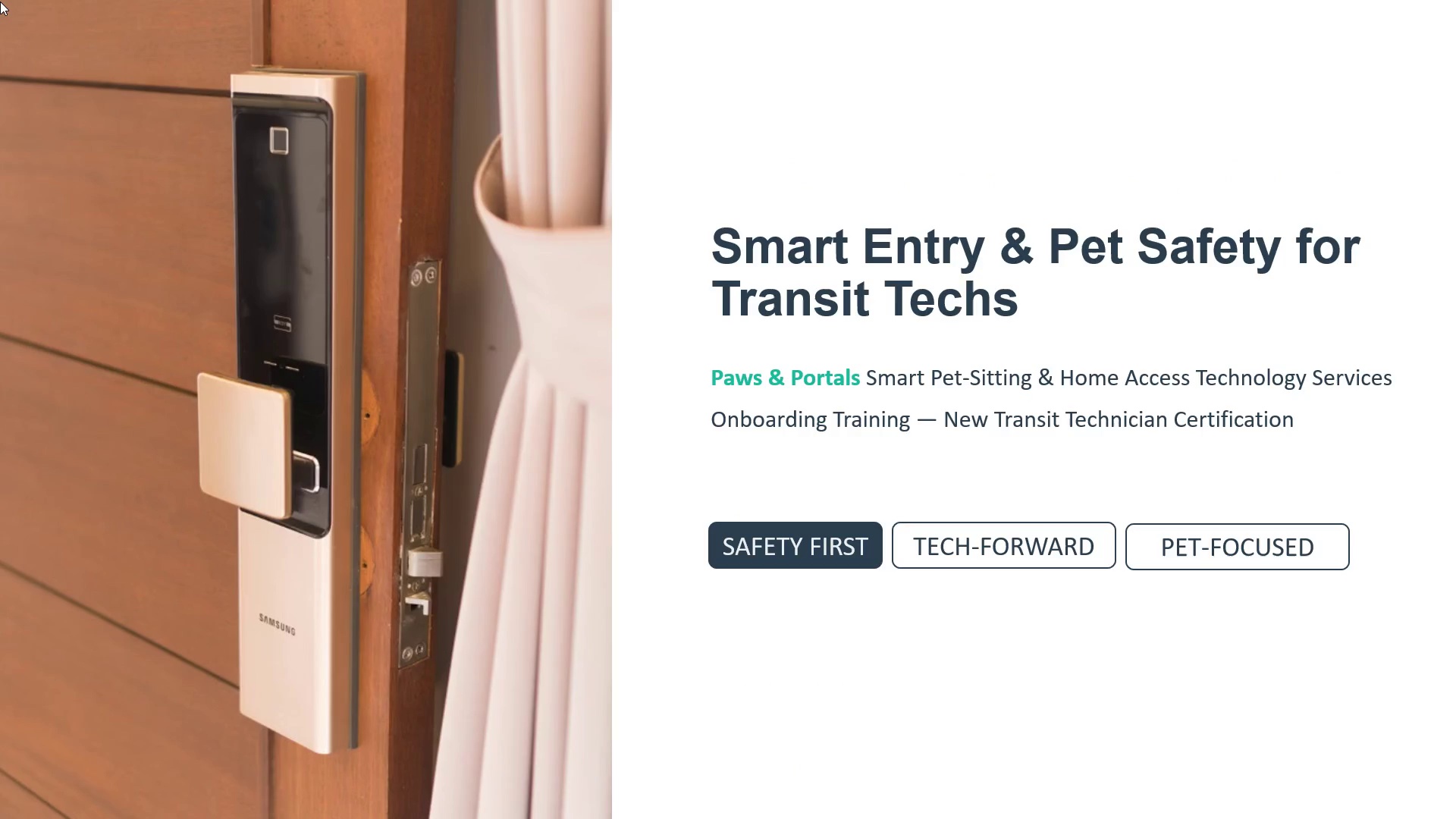 
wait(36.28)
 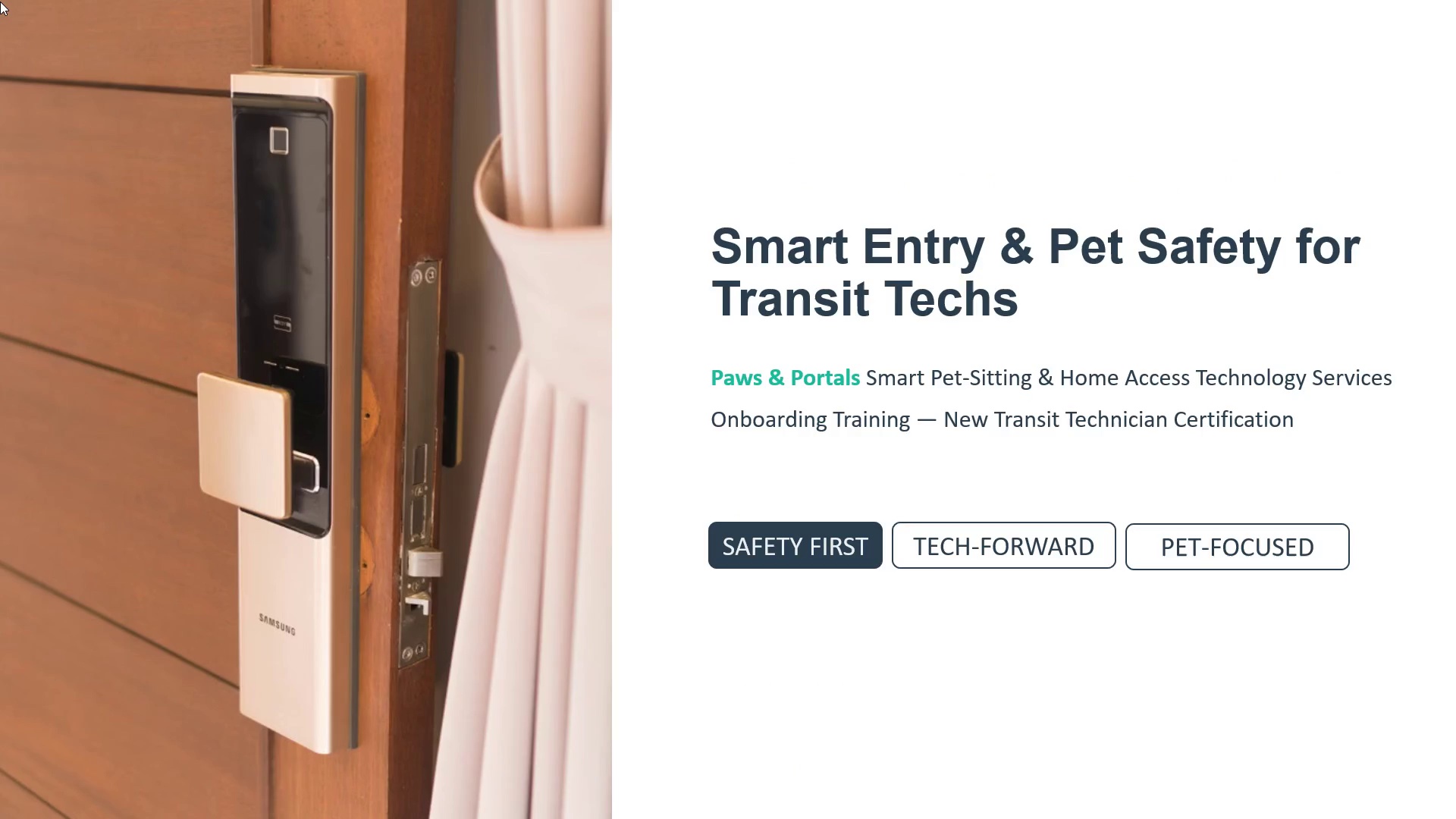 
left_click([0, 2])
 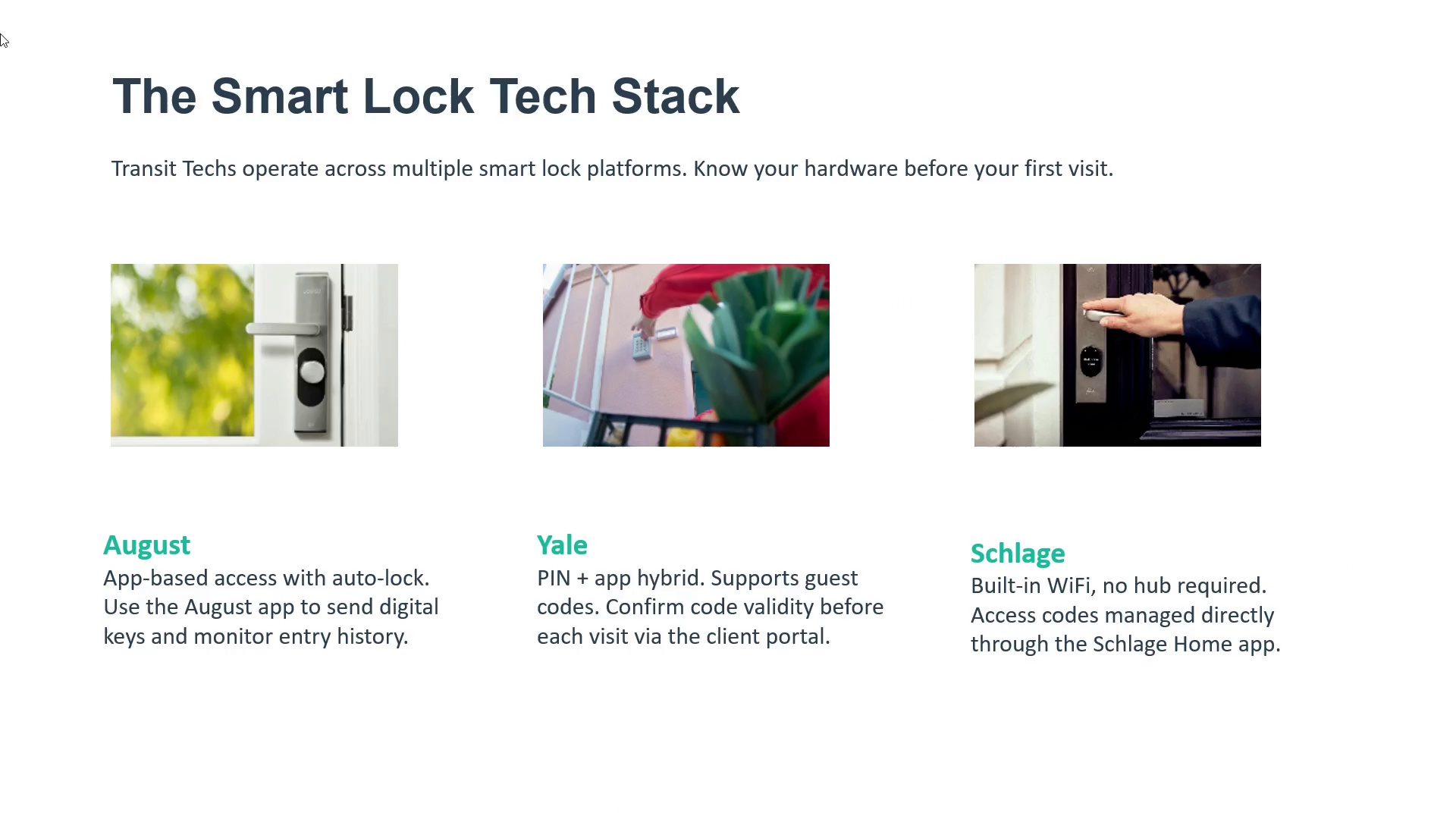 
left_click([0, 33])
 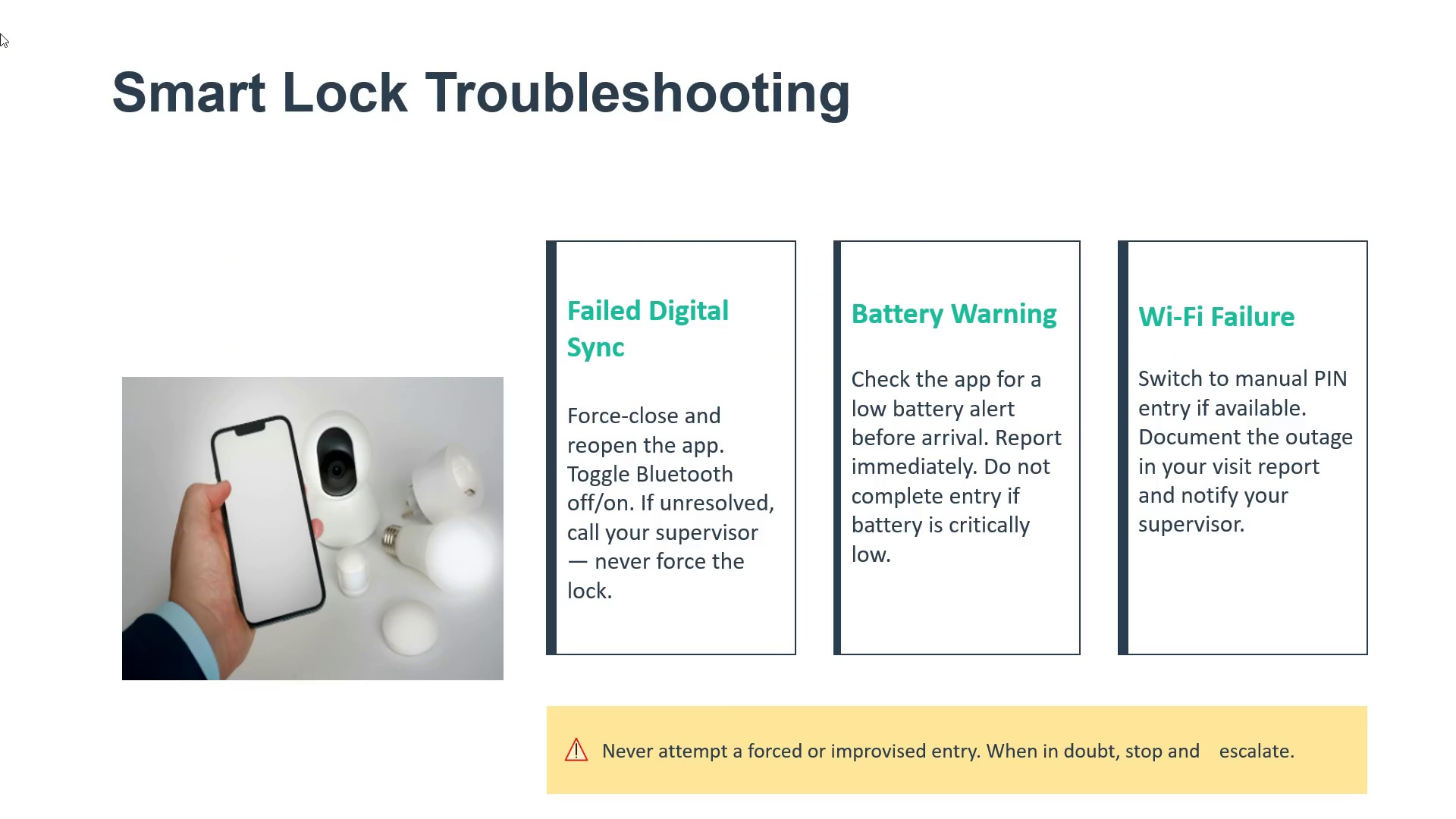 
scroll: coordinate [2, 36], scroll_direction: up, amount: 7.0
 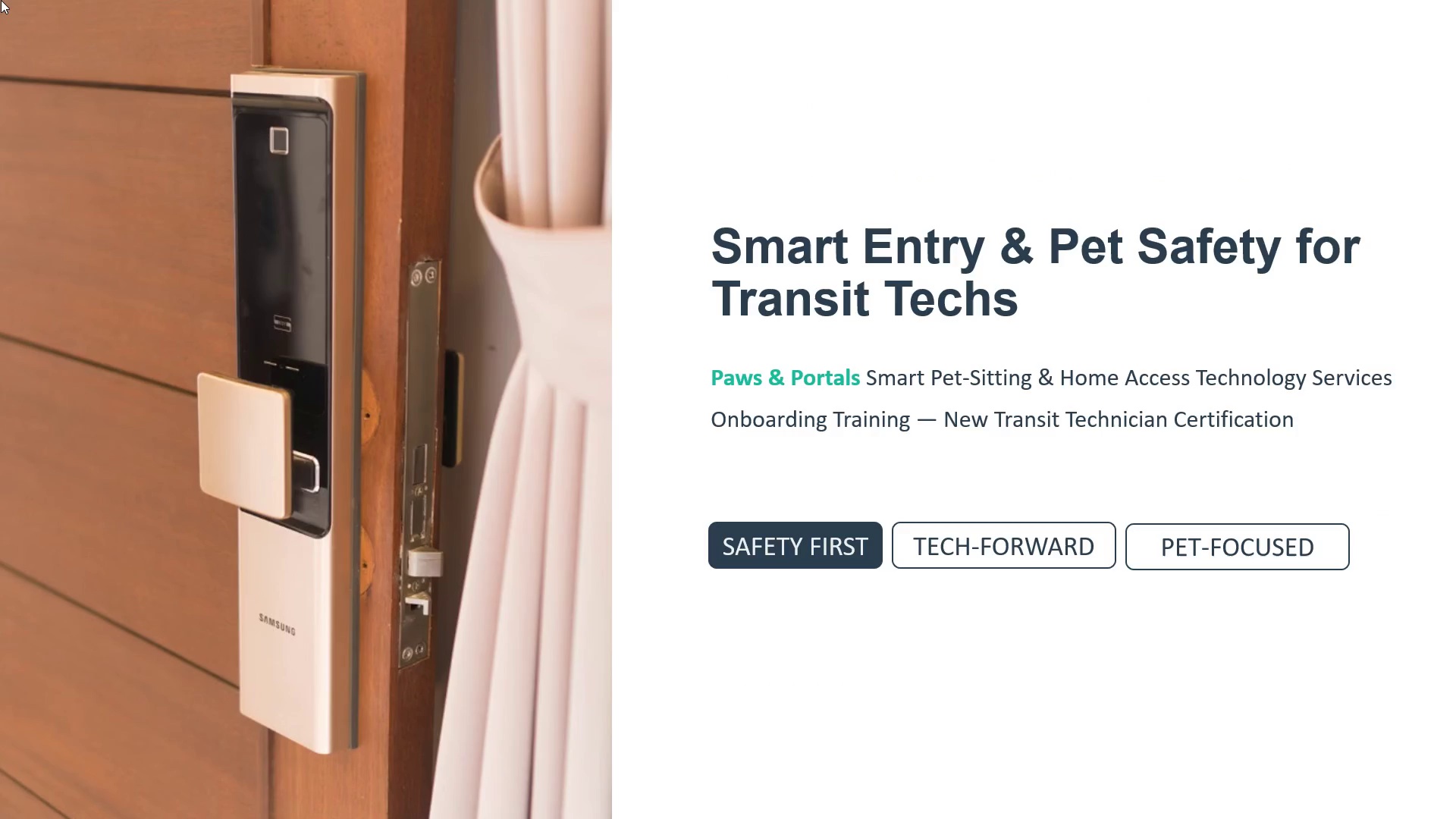 
wait(100.25)
 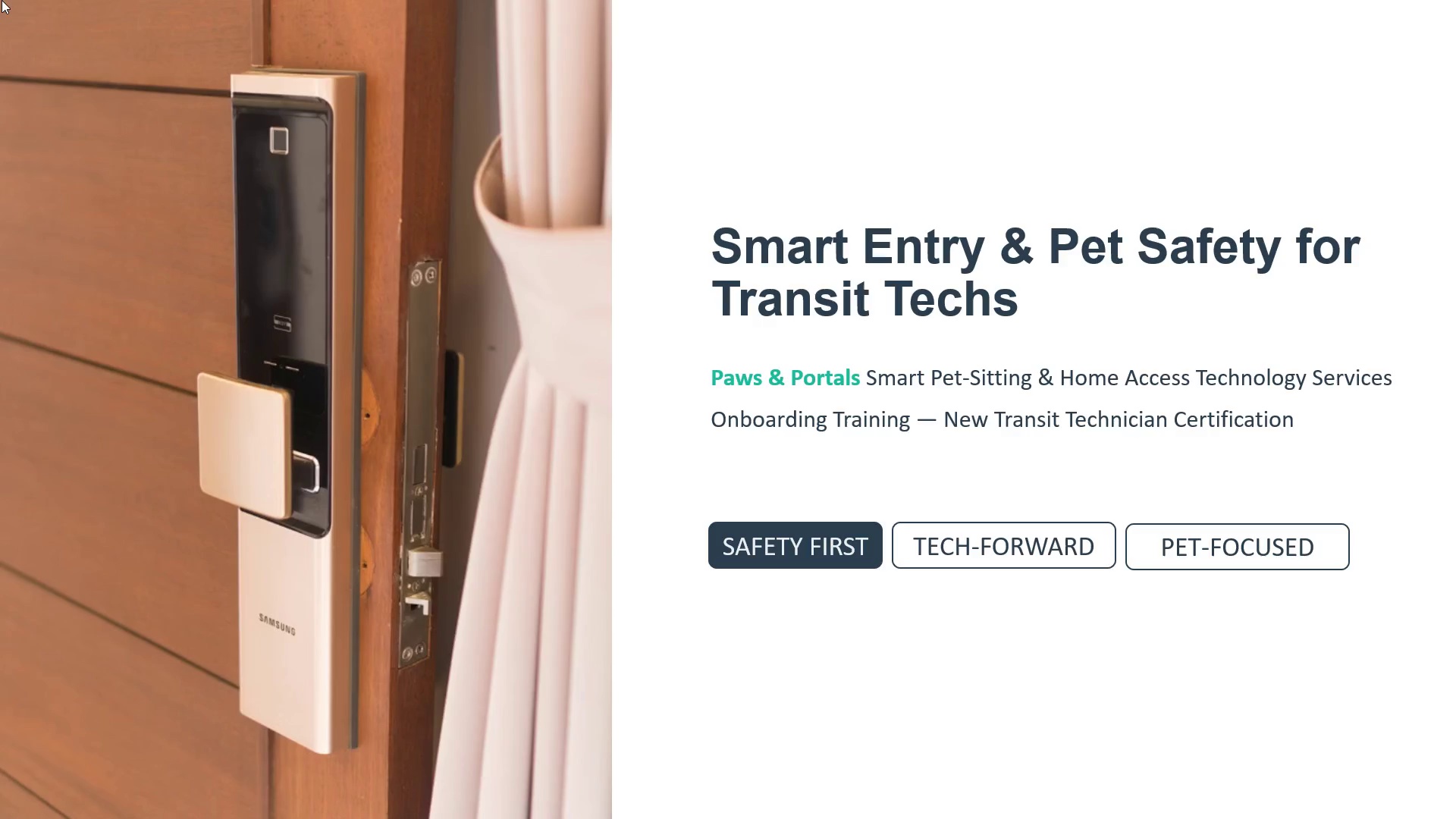 
left_click([2, 0])
 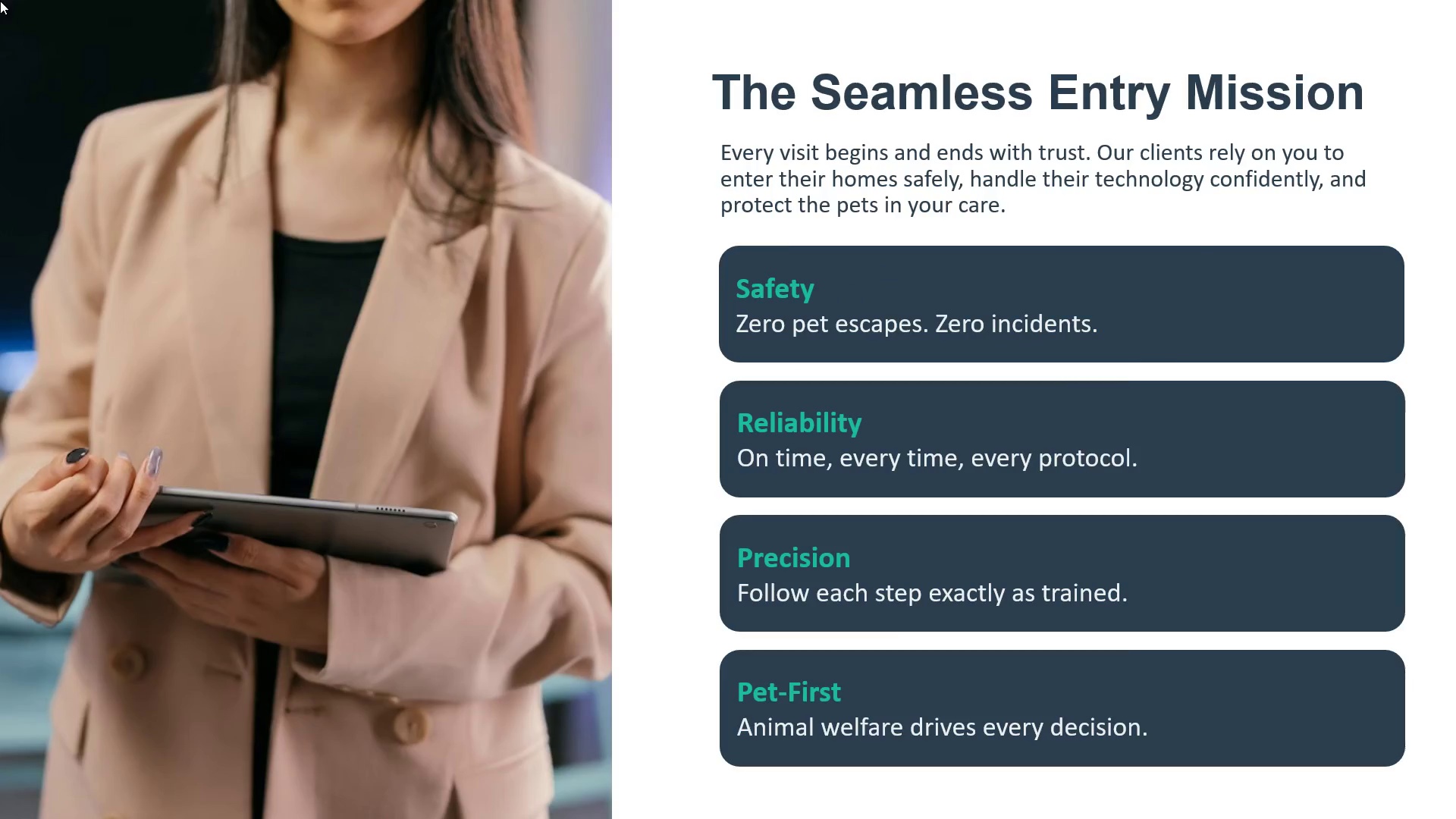 
scroll: coordinate [2, 0], scroll_direction: up, amount: 2.0
 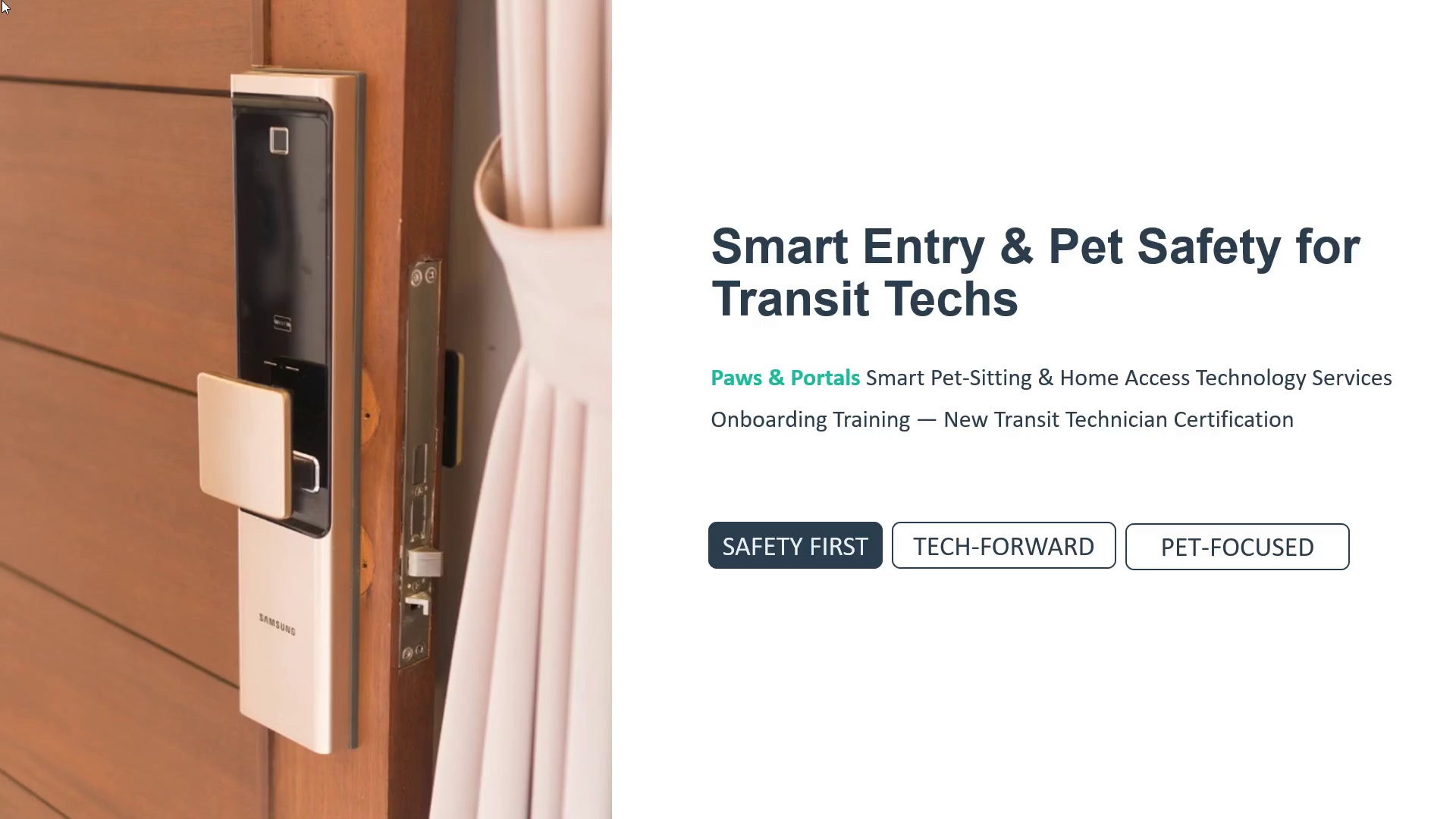 
left_click([0, 1])
 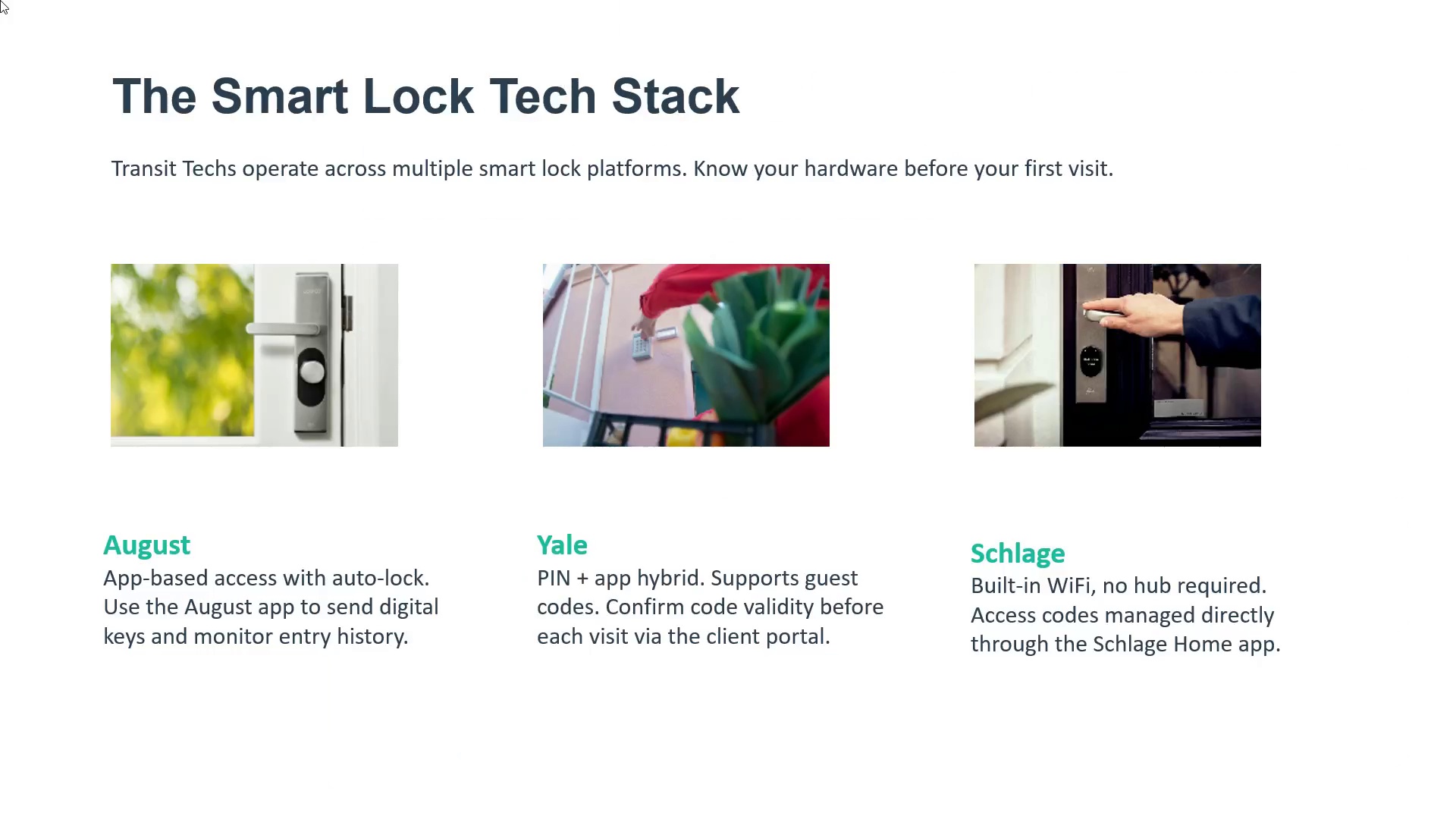 
scroll: coordinate [0, 1], scroll_direction: up, amount: 2.0
 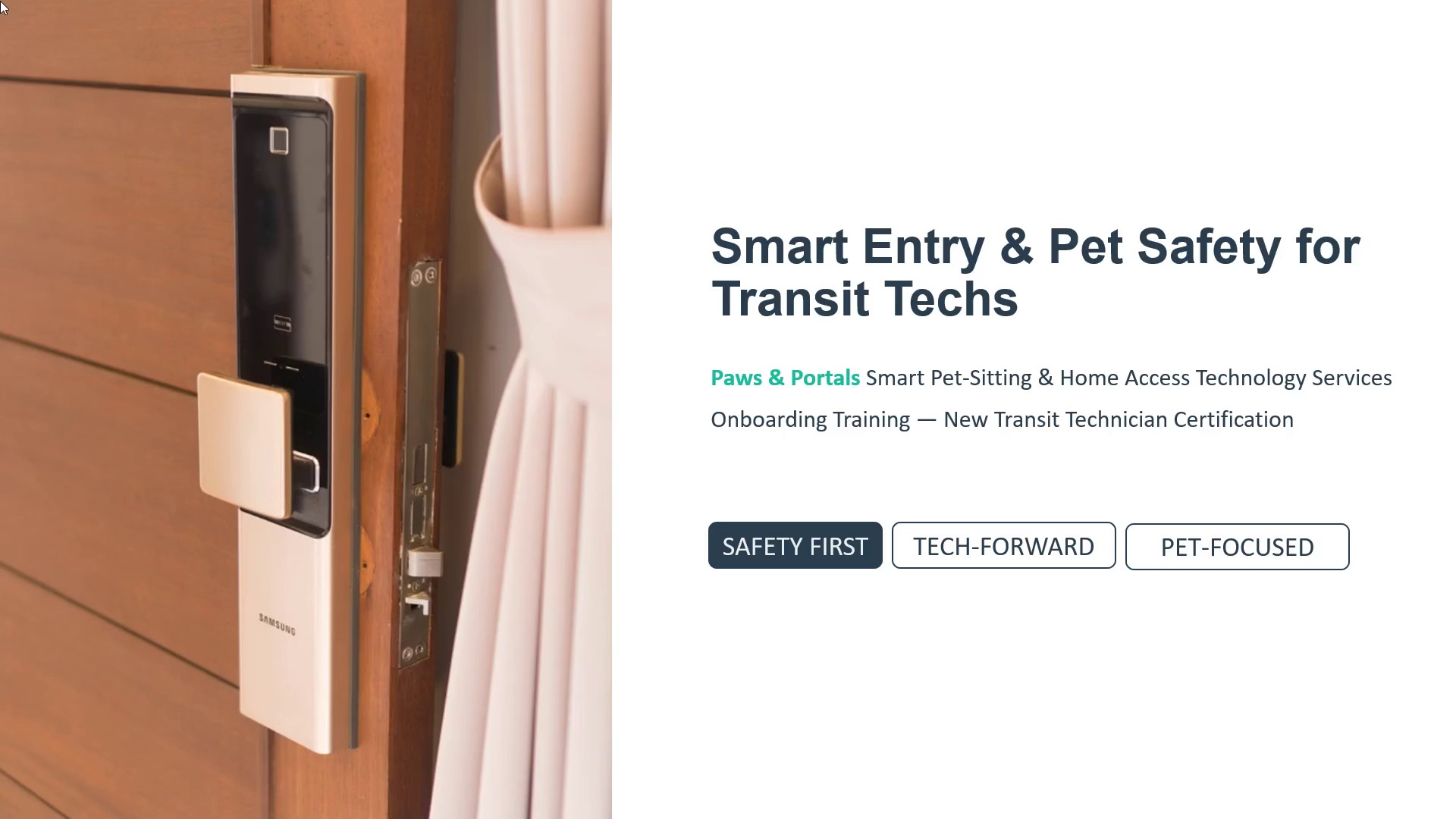 
double_click([0, 0])
 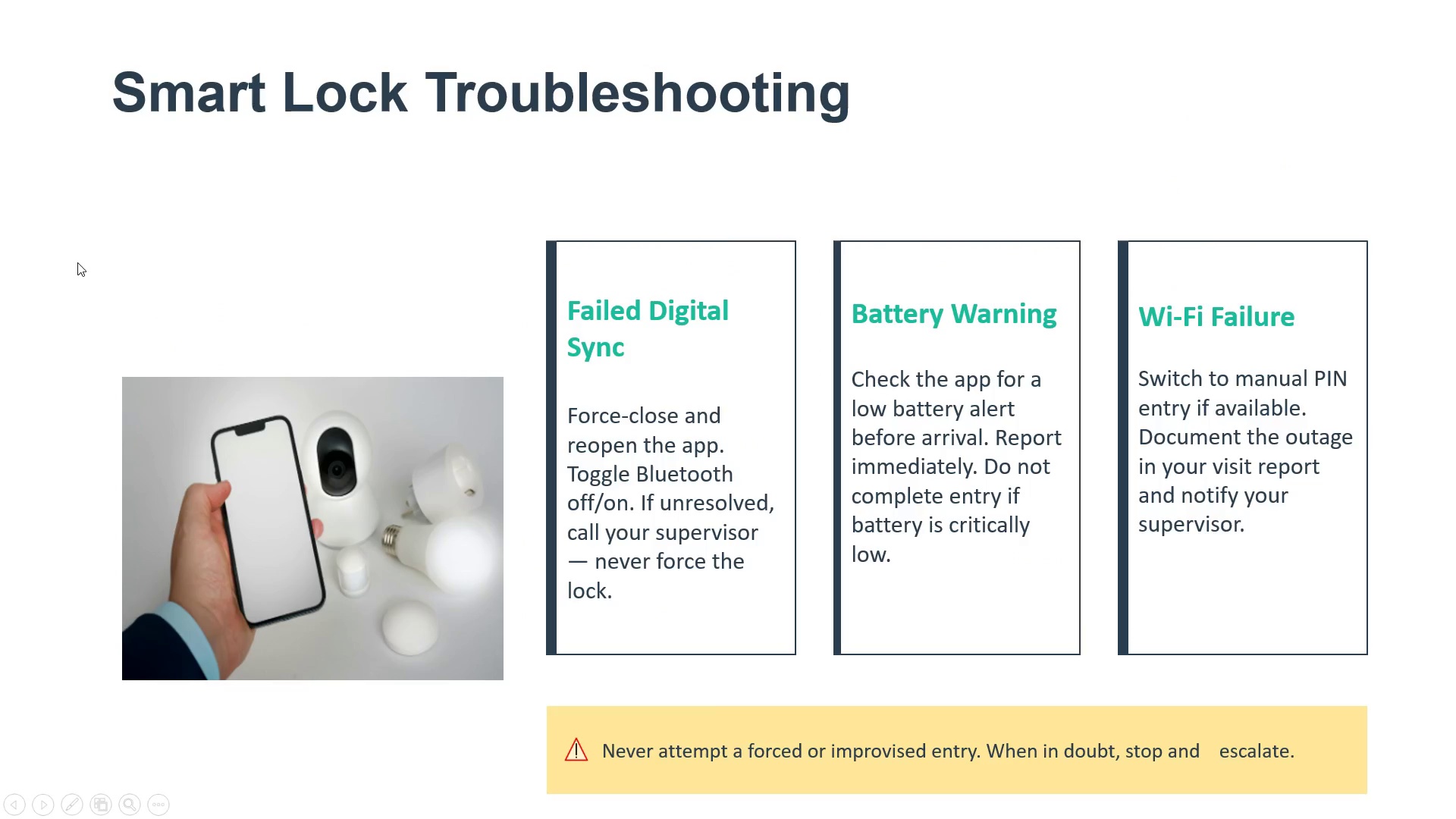 
left_click([77, 262])
 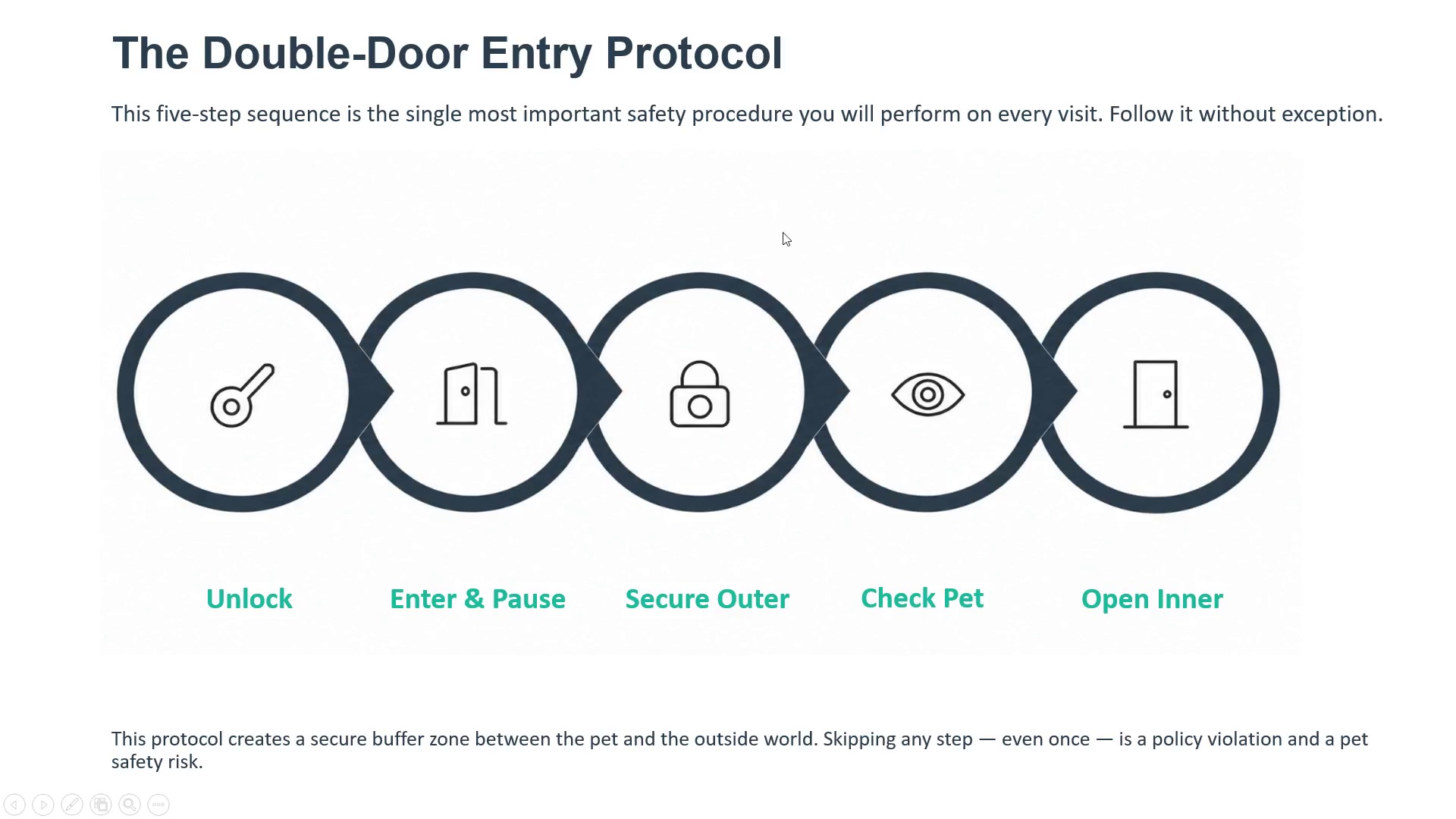 
left_click([825, 236])
 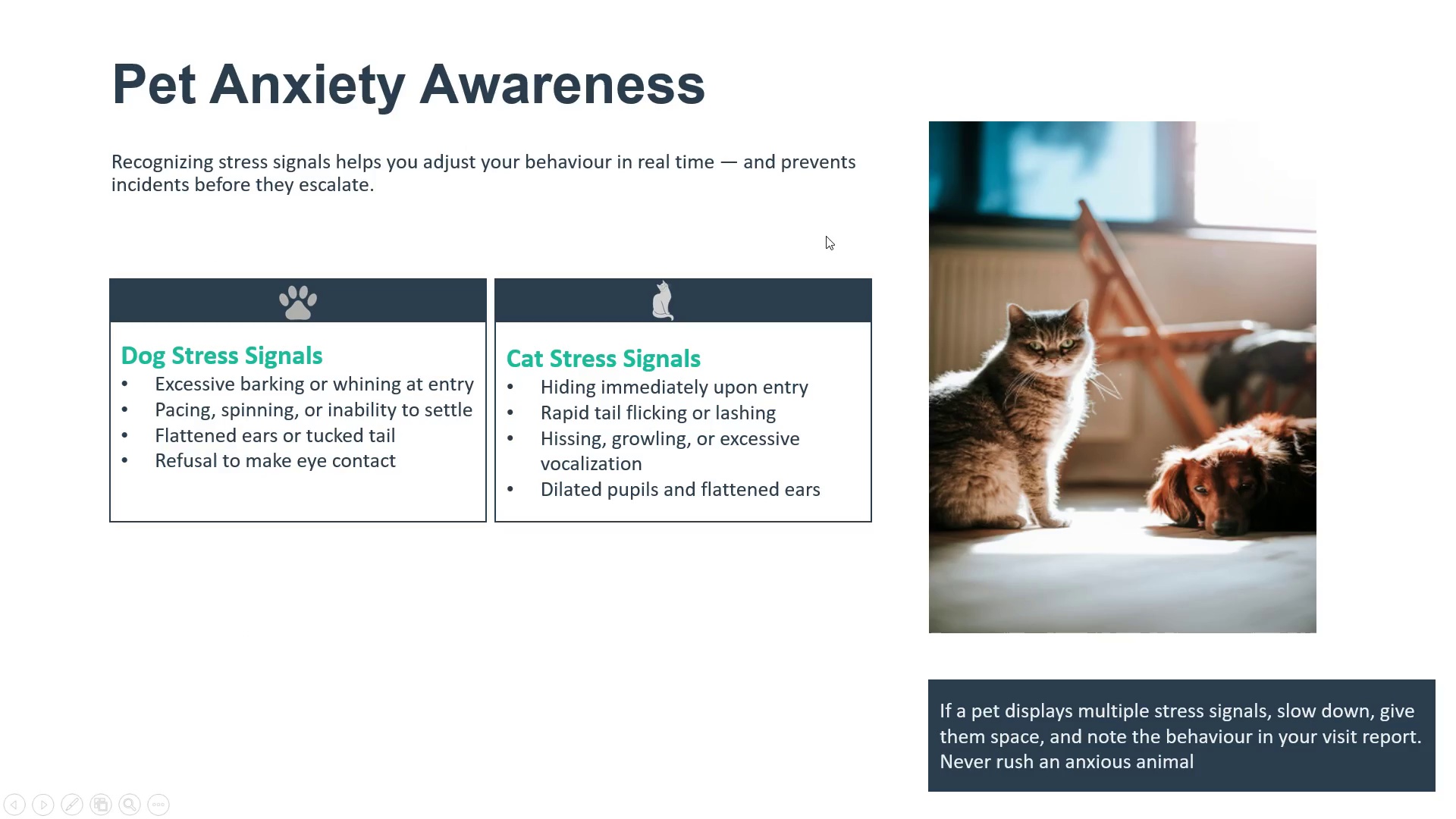 
double_click([826, 236])
 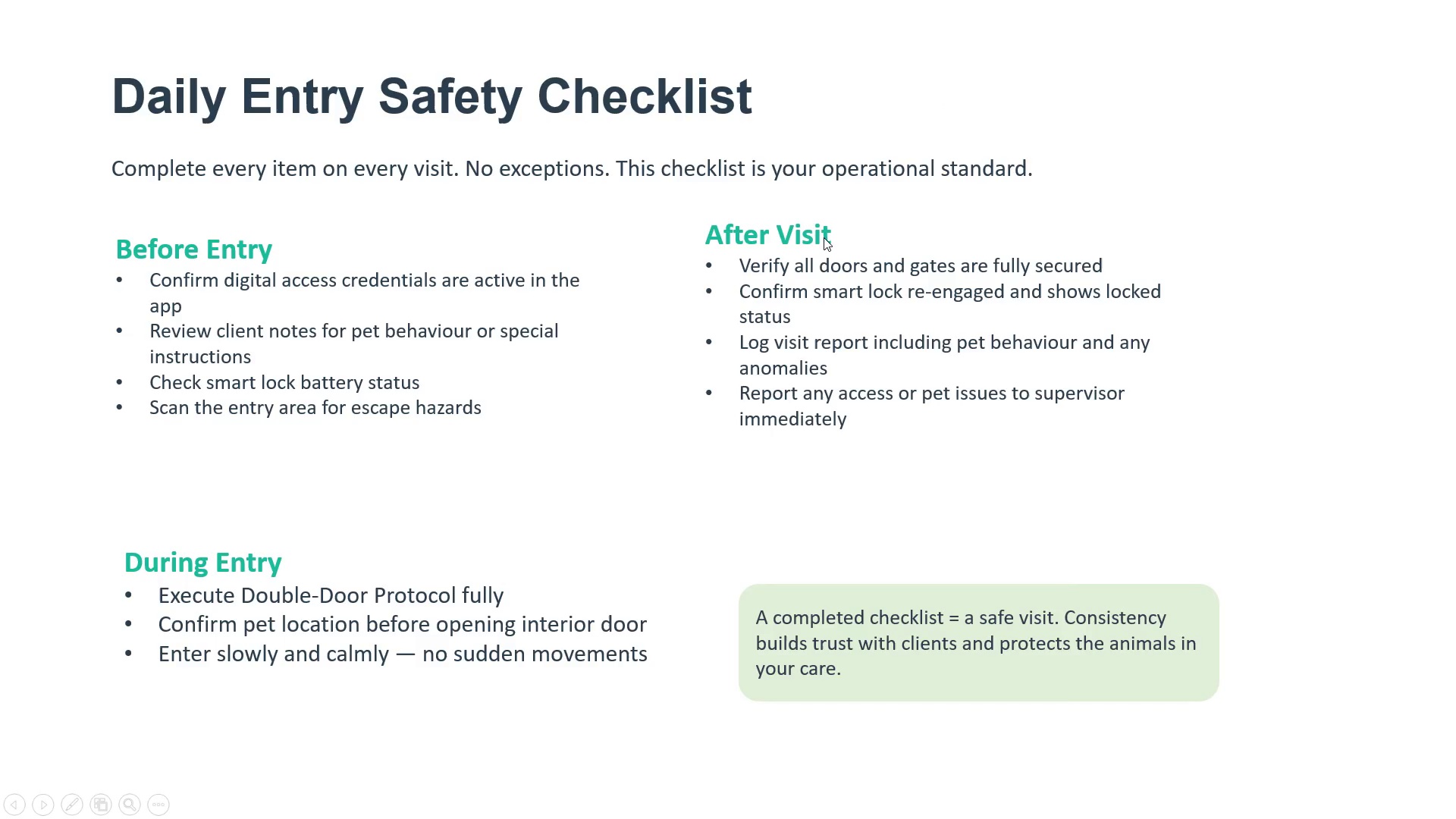 
double_click([824, 237])
 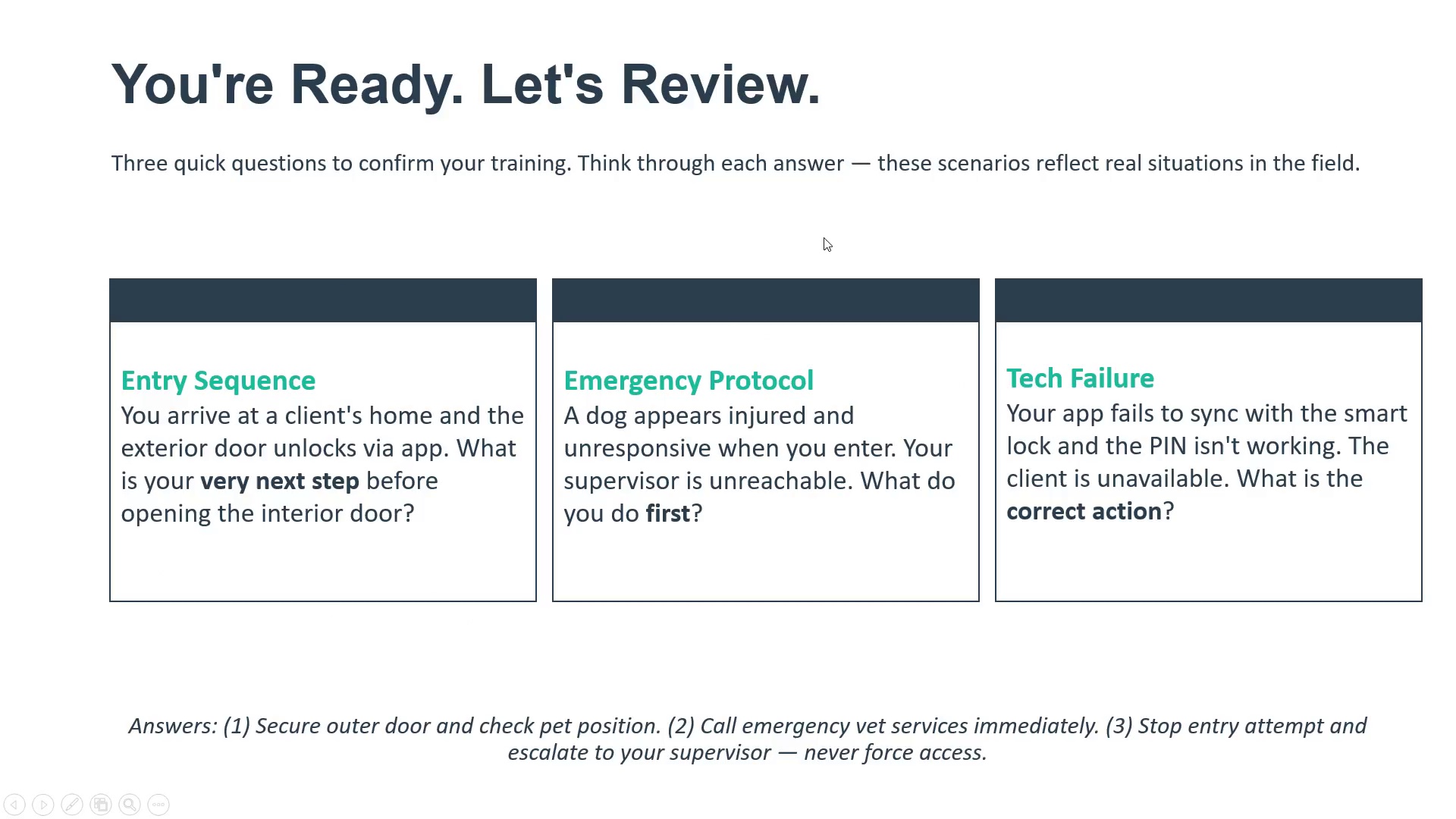 
triple_click([824, 237])
 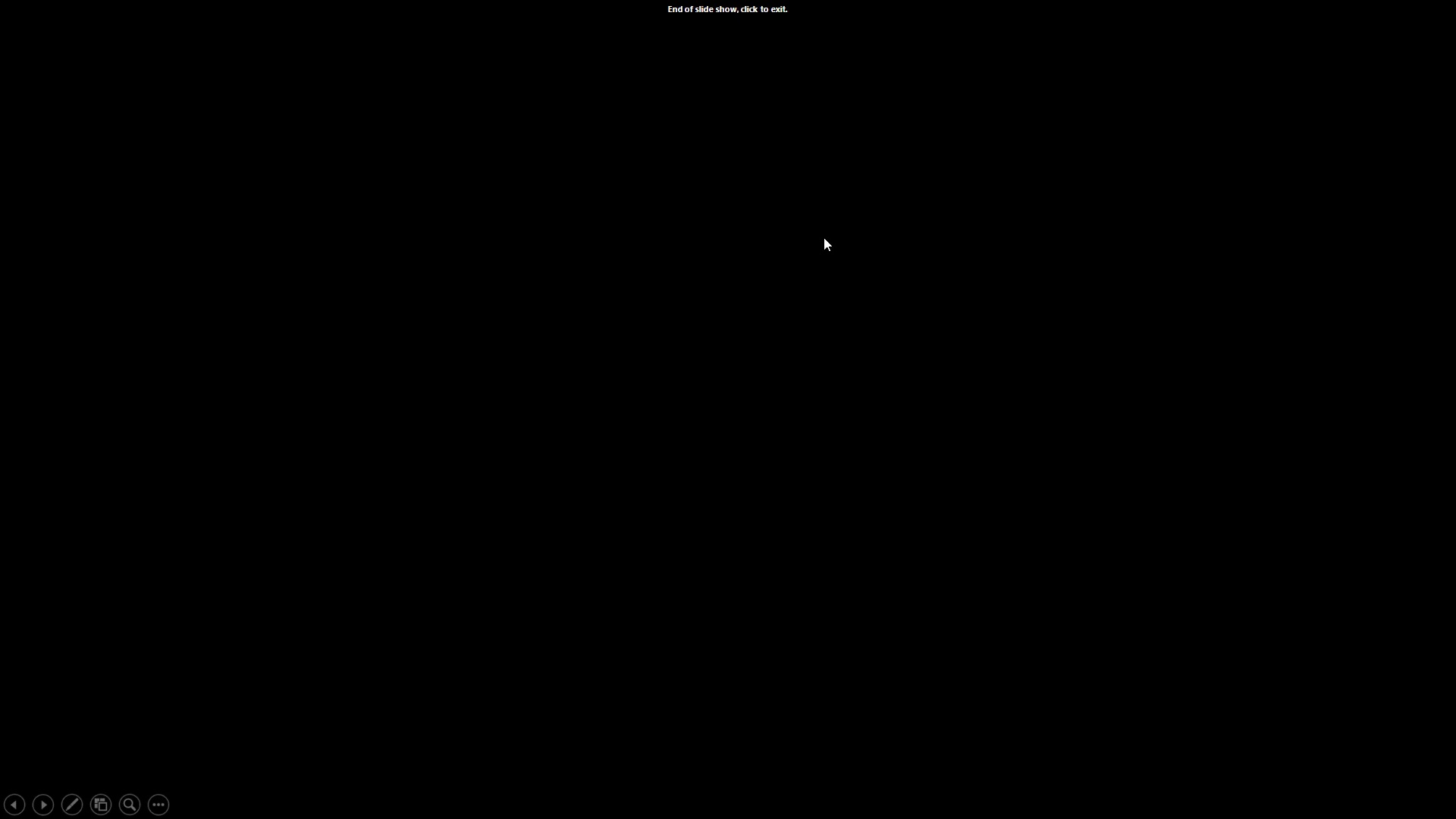 
left_click([824, 237])
 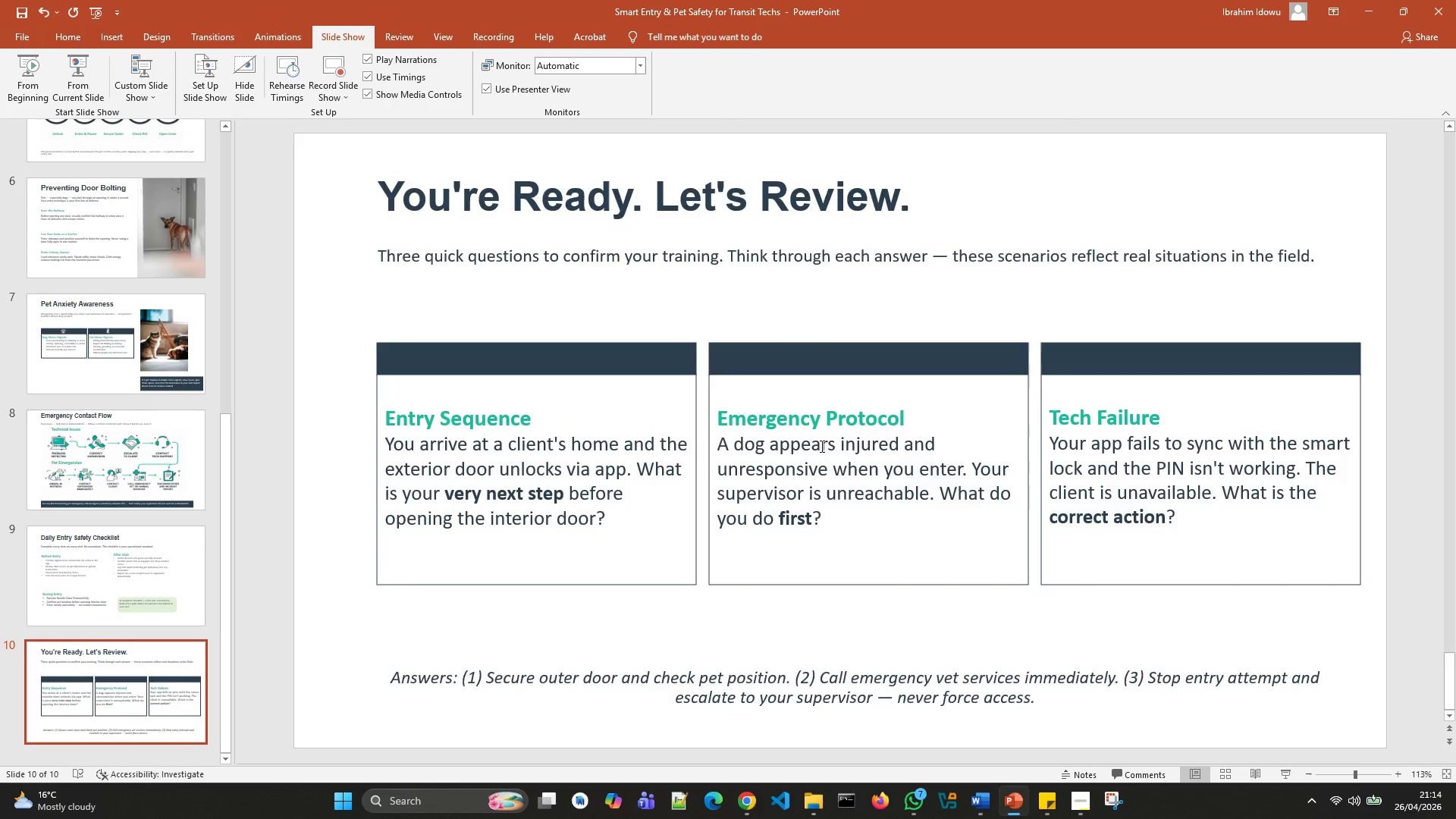 
scroll: coordinate [823, 444], scroll_direction: up, amount: 3.0
 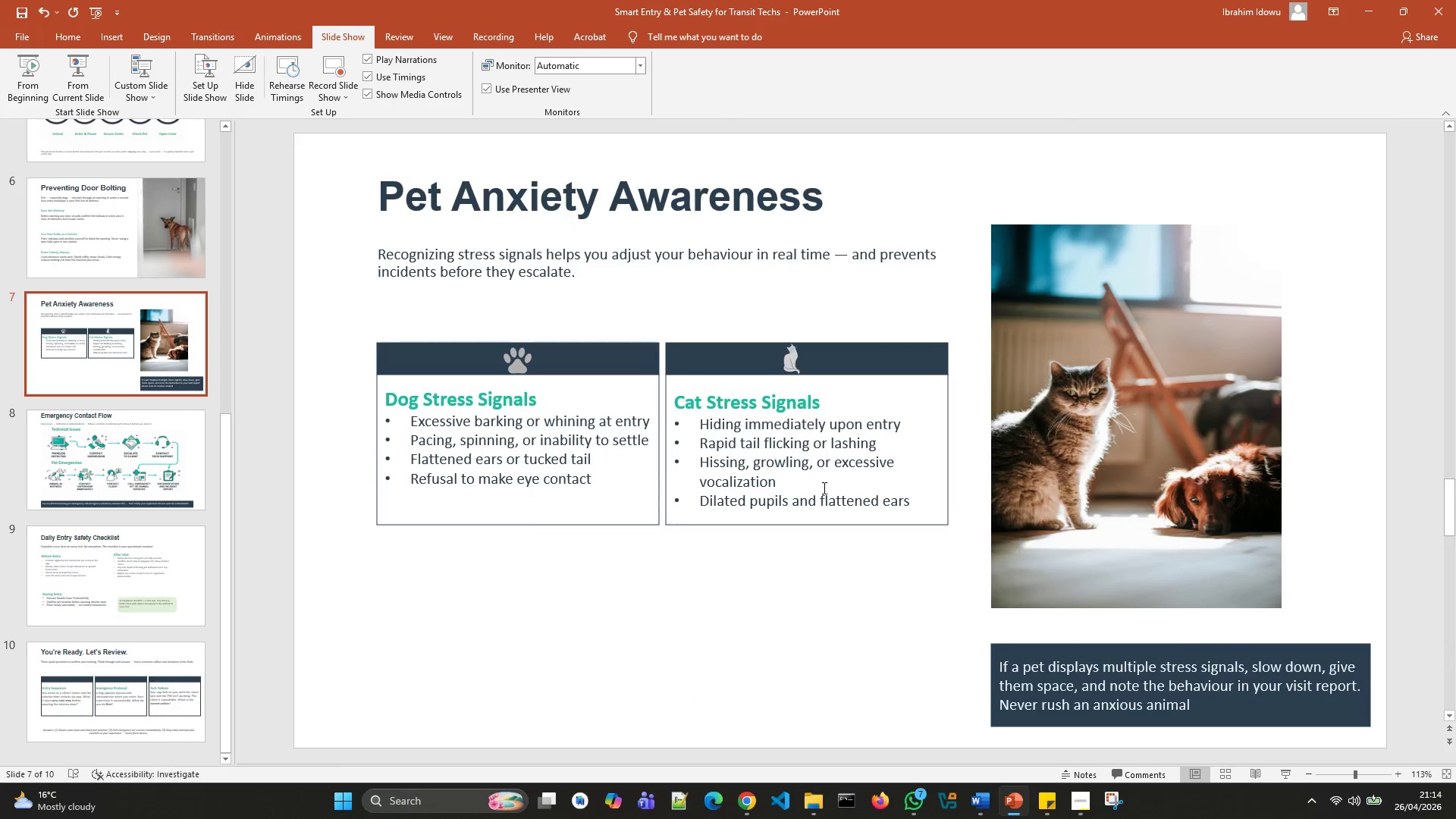 
scroll: coordinate [823, 486], scroll_direction: down, amount: 3.0
 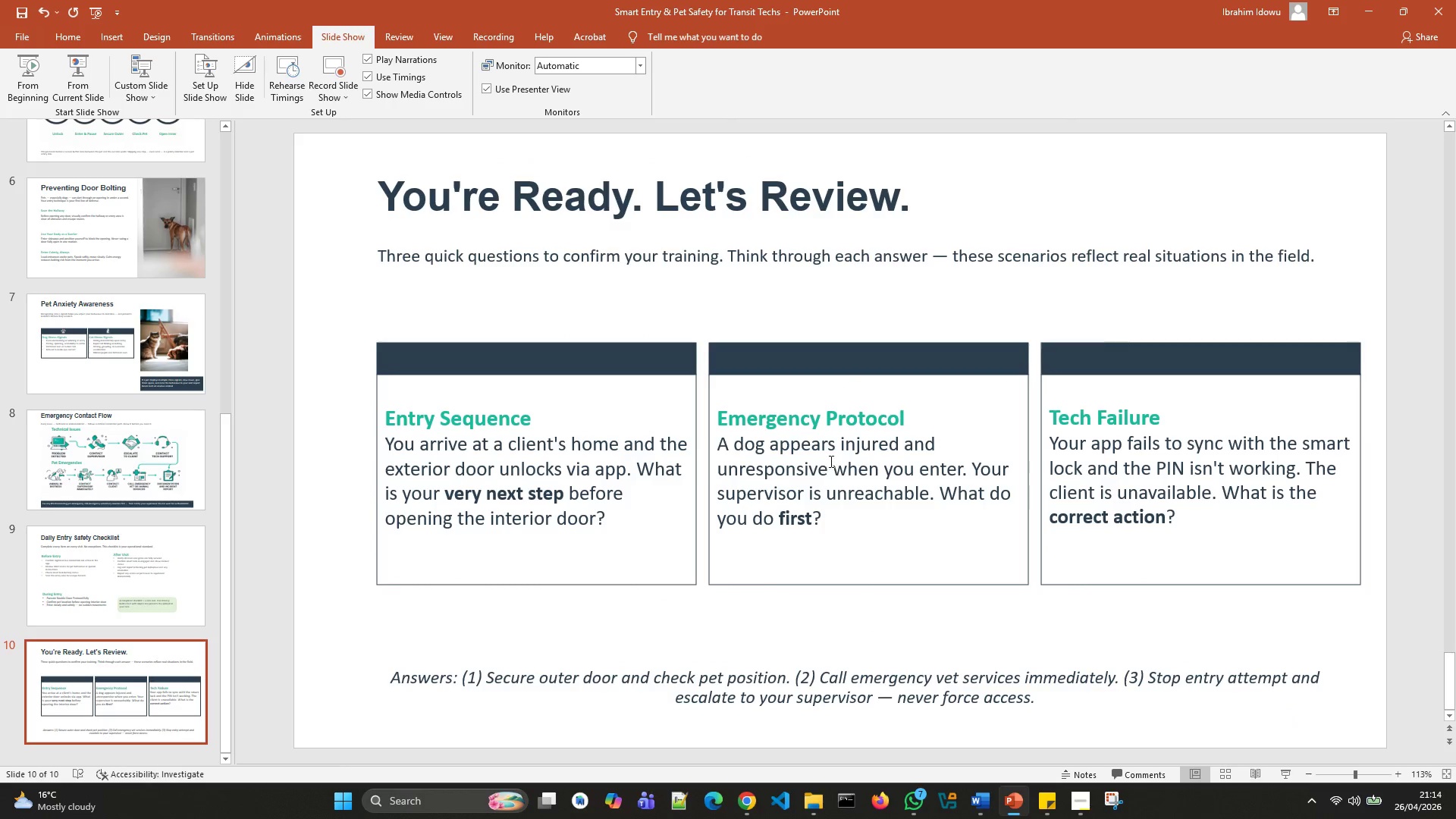 
scroll: coordinate [842, 449], scroll_direction: up, amount: 3.0
 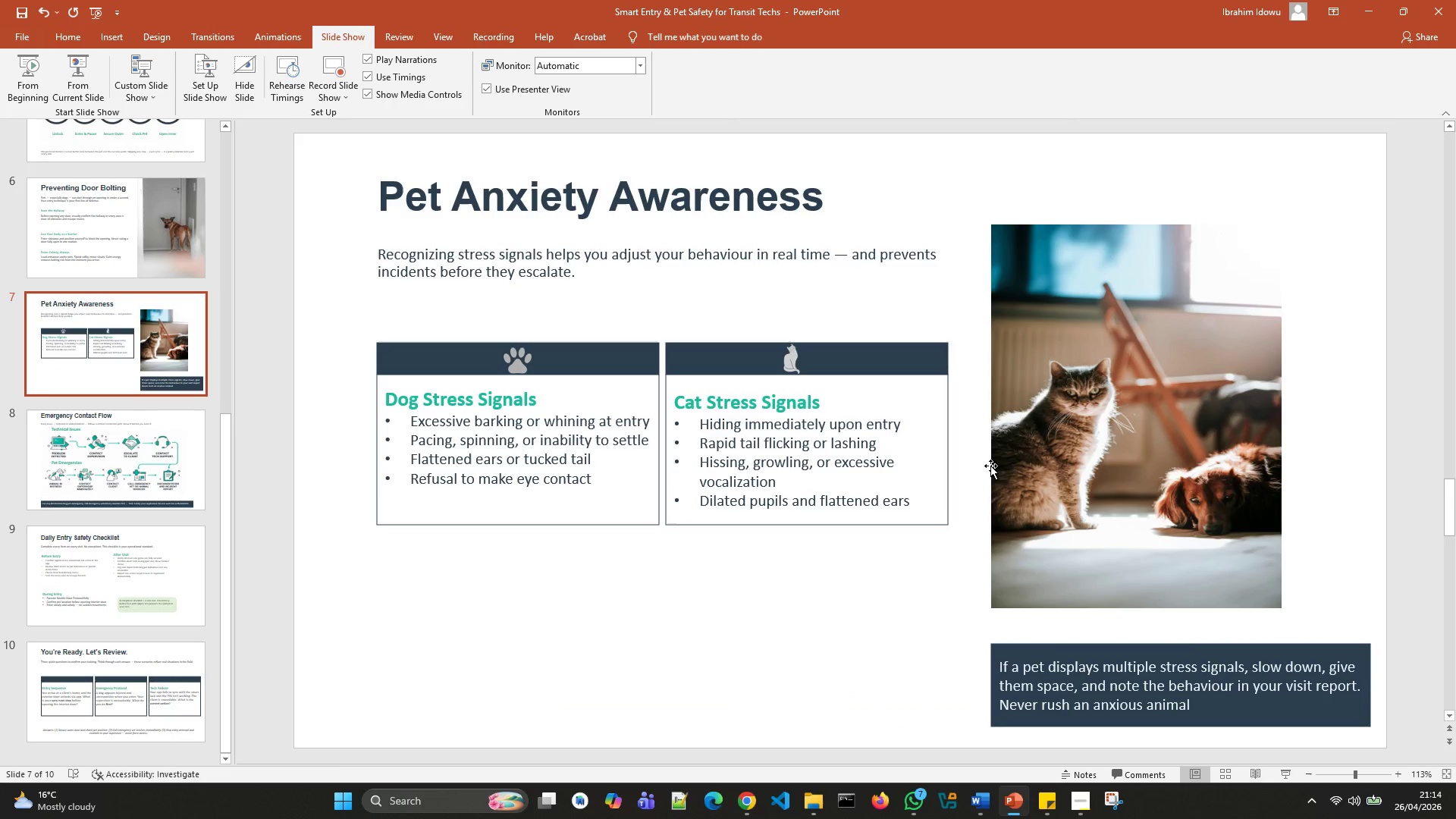 
left_click([990, 466])
 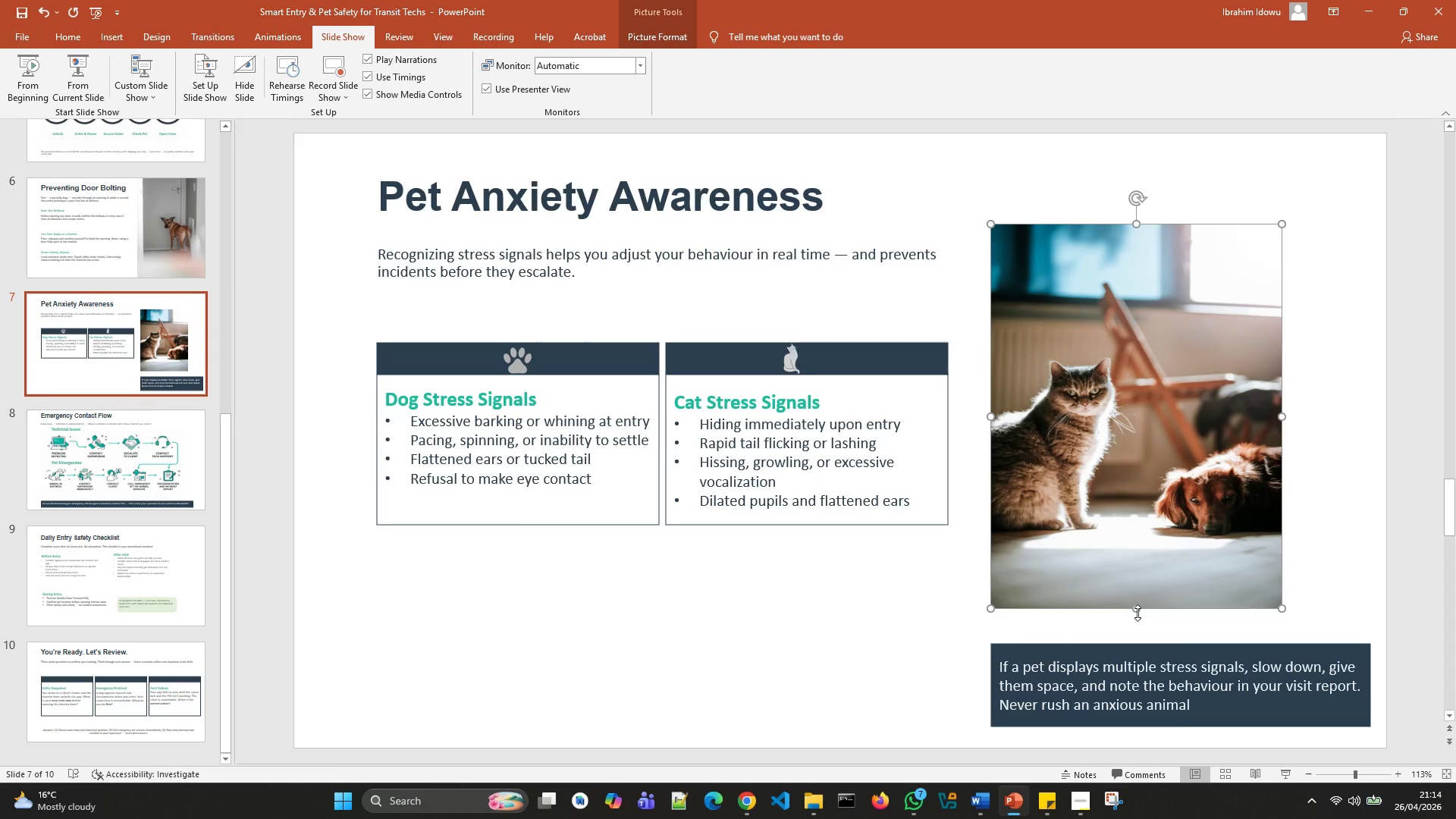 
left_click_drag(start_coordinate=[1138, 608], to_coordinate=[1138, 598])
 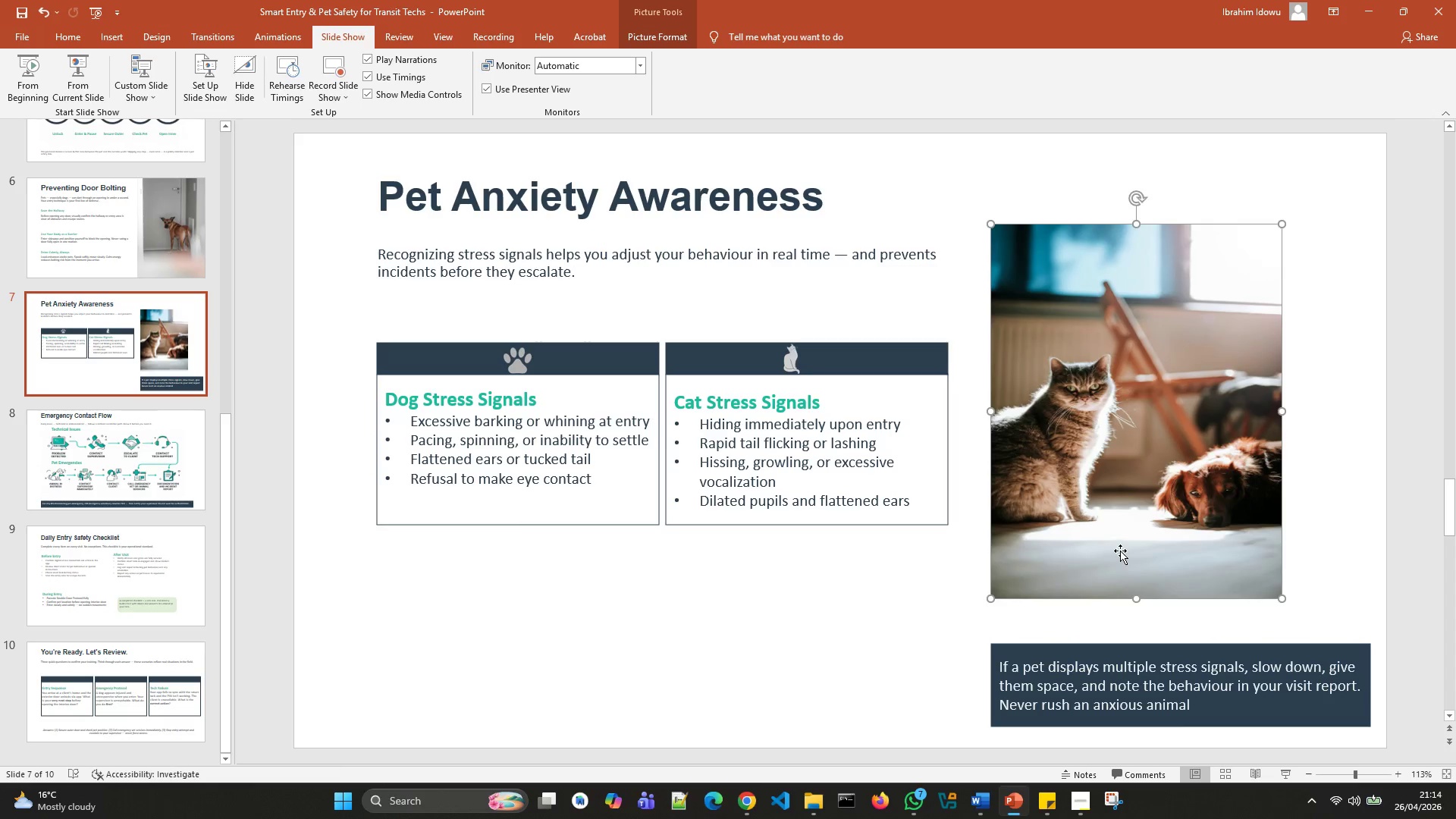 
left_click([1120, 551])
 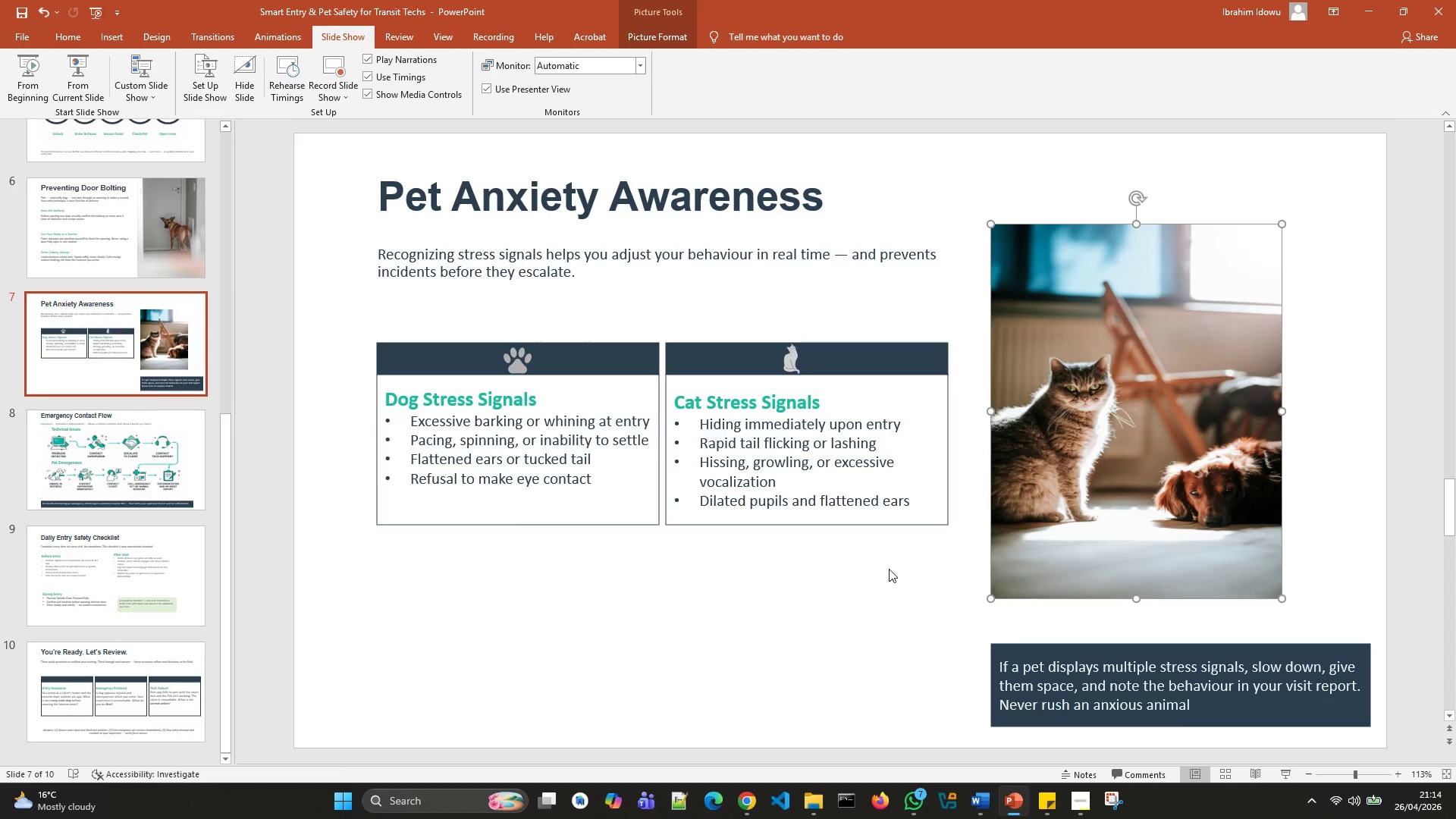 
left_click([889, 569])
 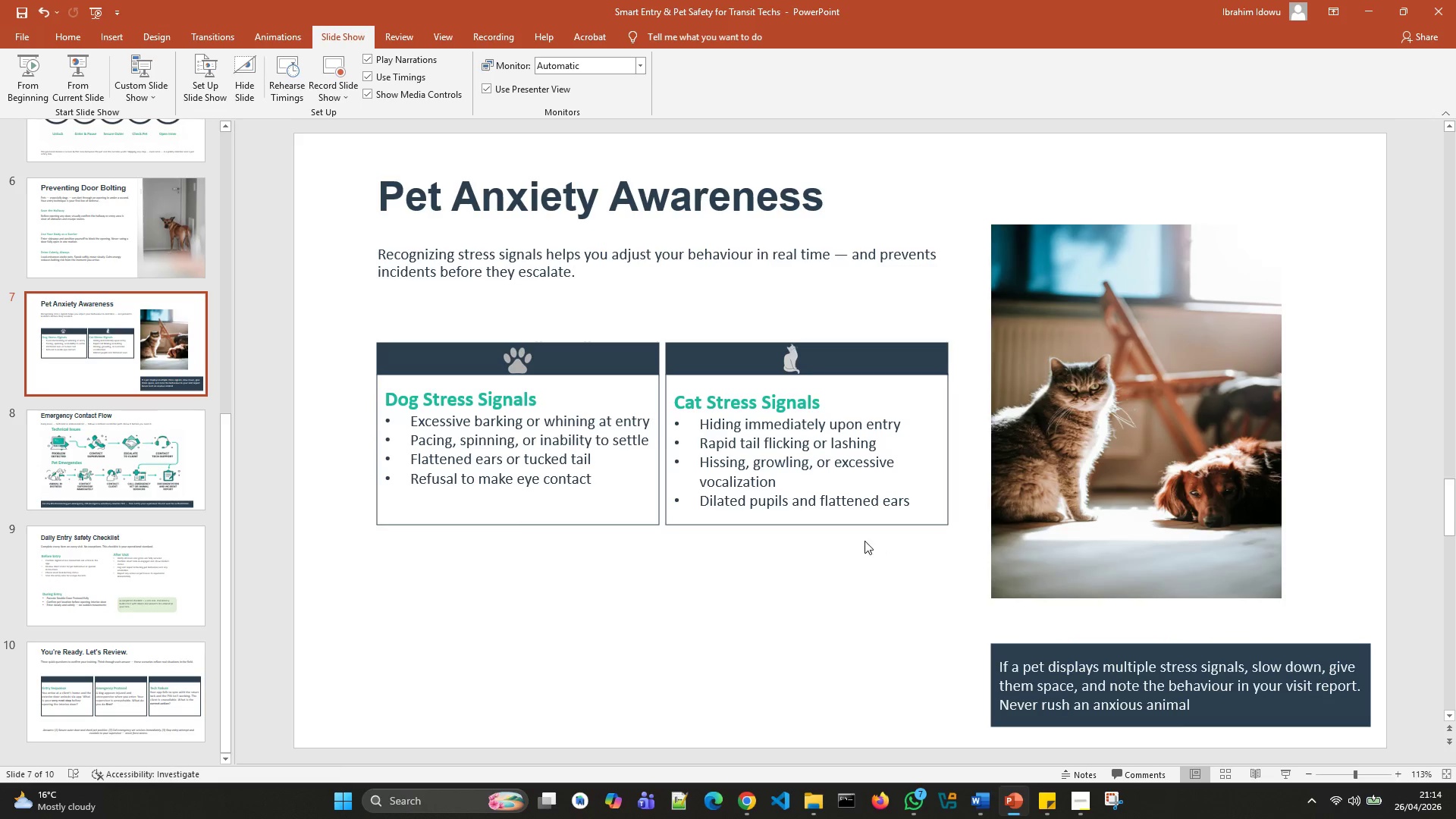 
scroll: coordinate [864, 541], scroll_direction: up, amount: 1.0
 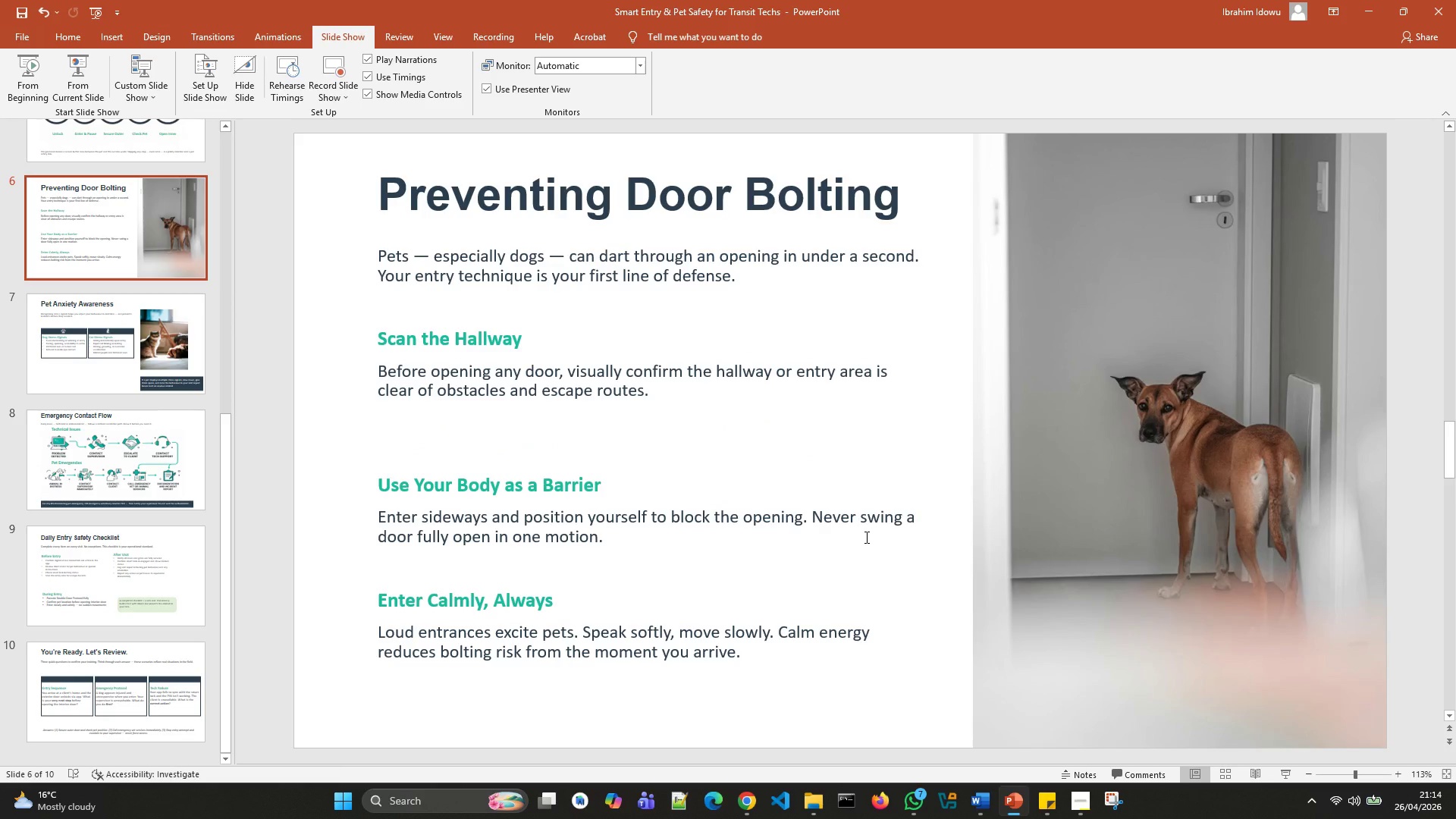 
scroll: coordinate [865, 536], scroll_direction: down, amount: 2.0
 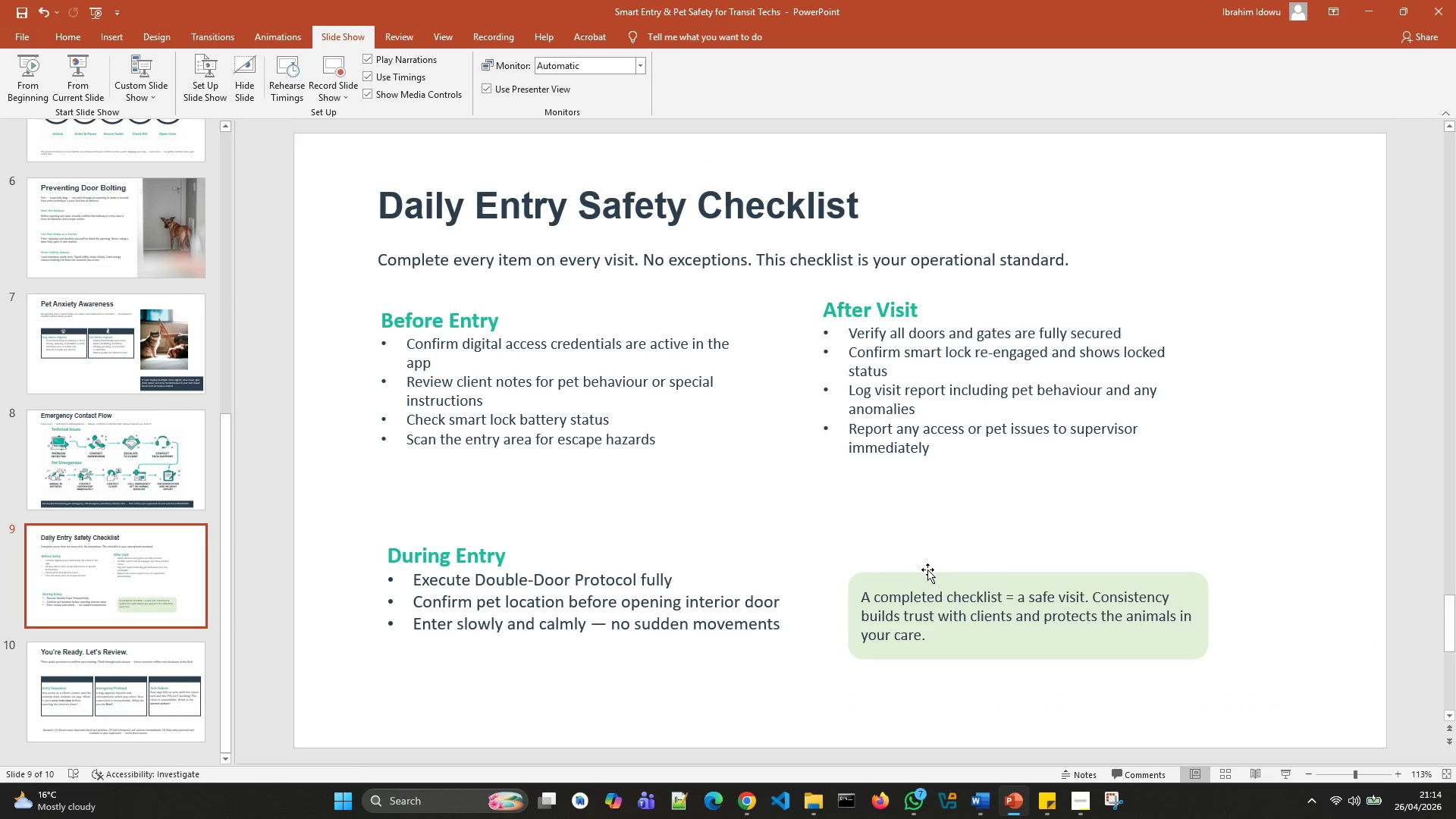 
left_click([928, 572])
 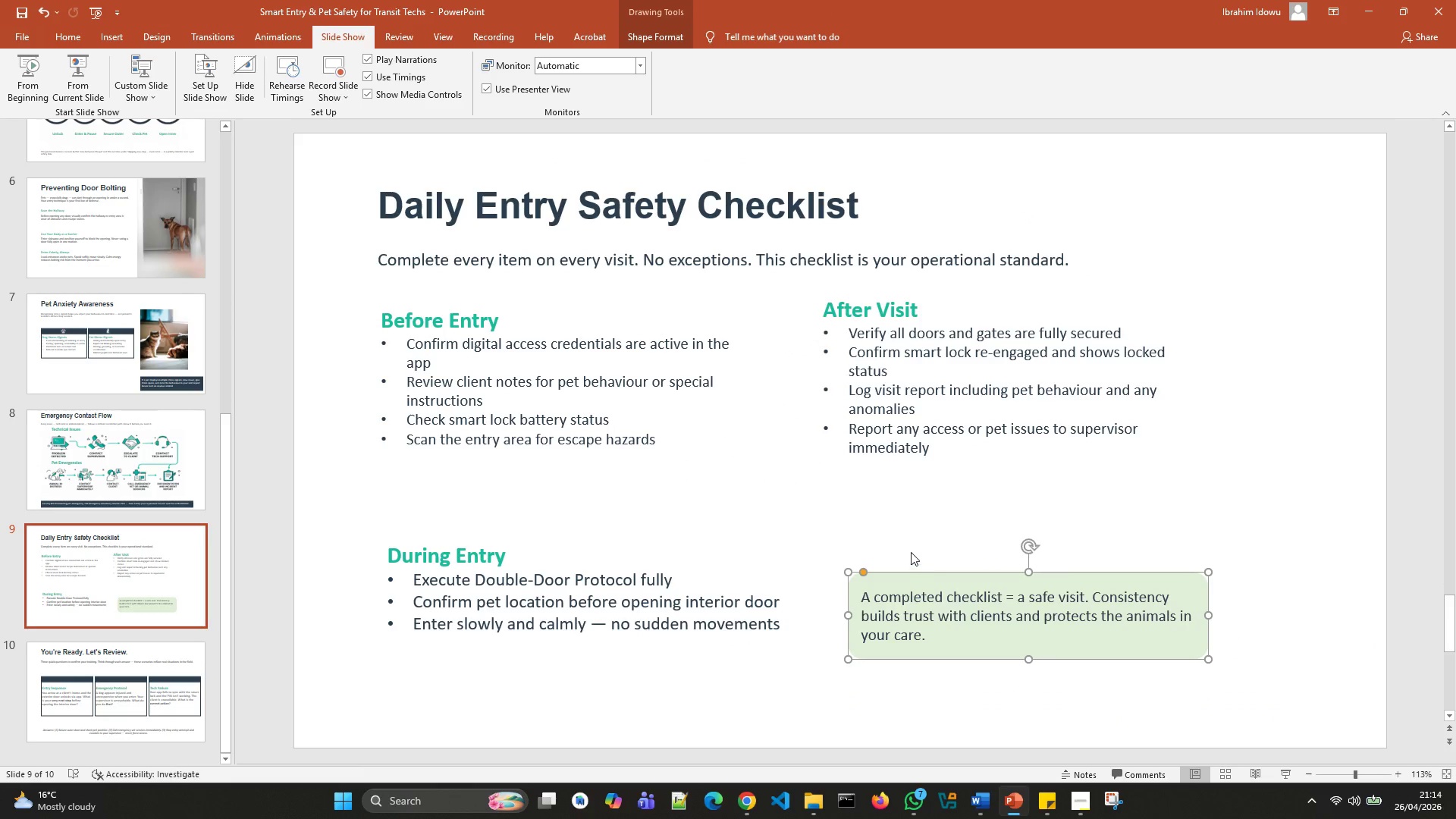 
scroll: coordinate [911, 552], scroll_direction: down, amount: 1.0
 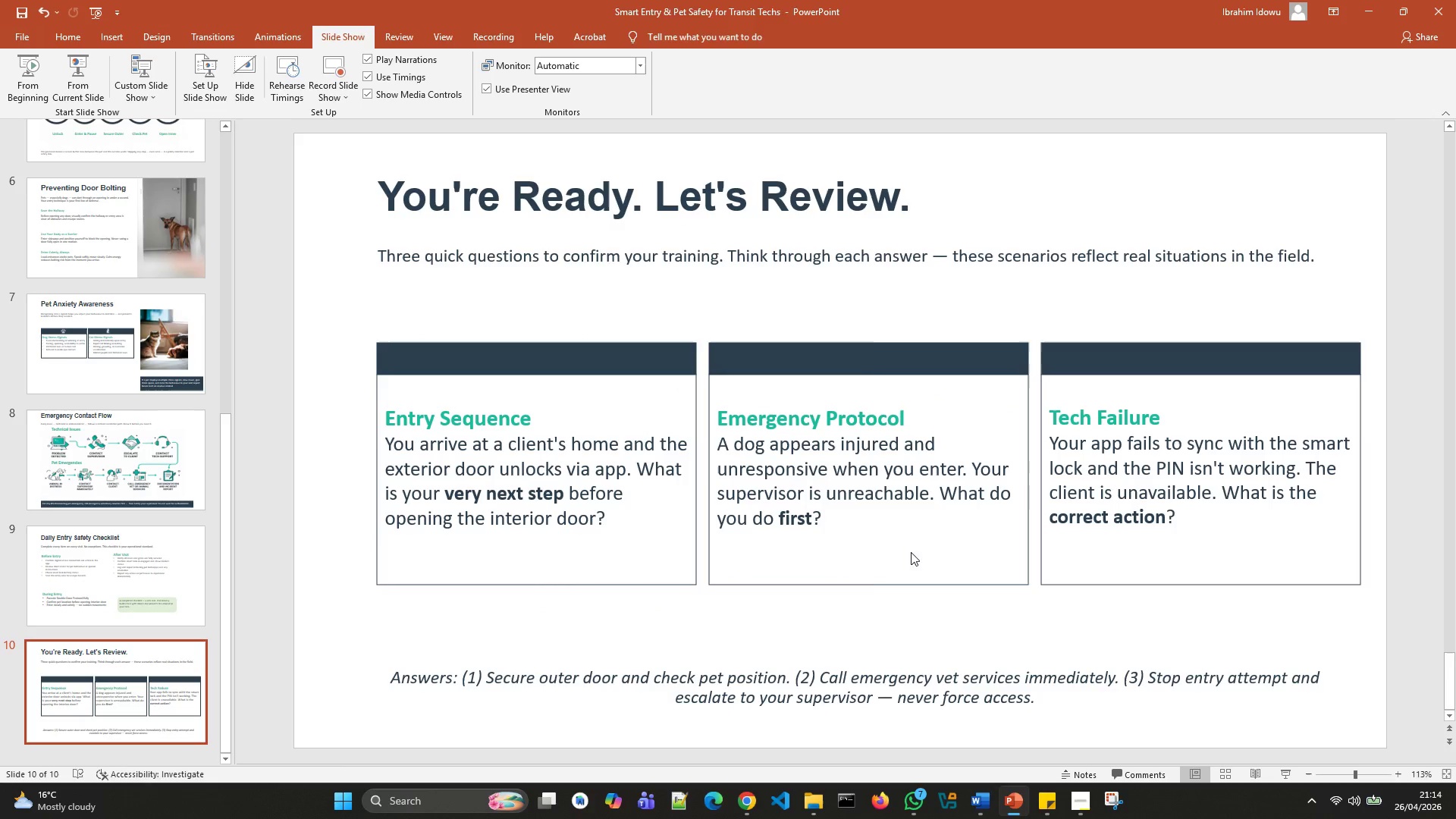 
left_click([911, 552])
 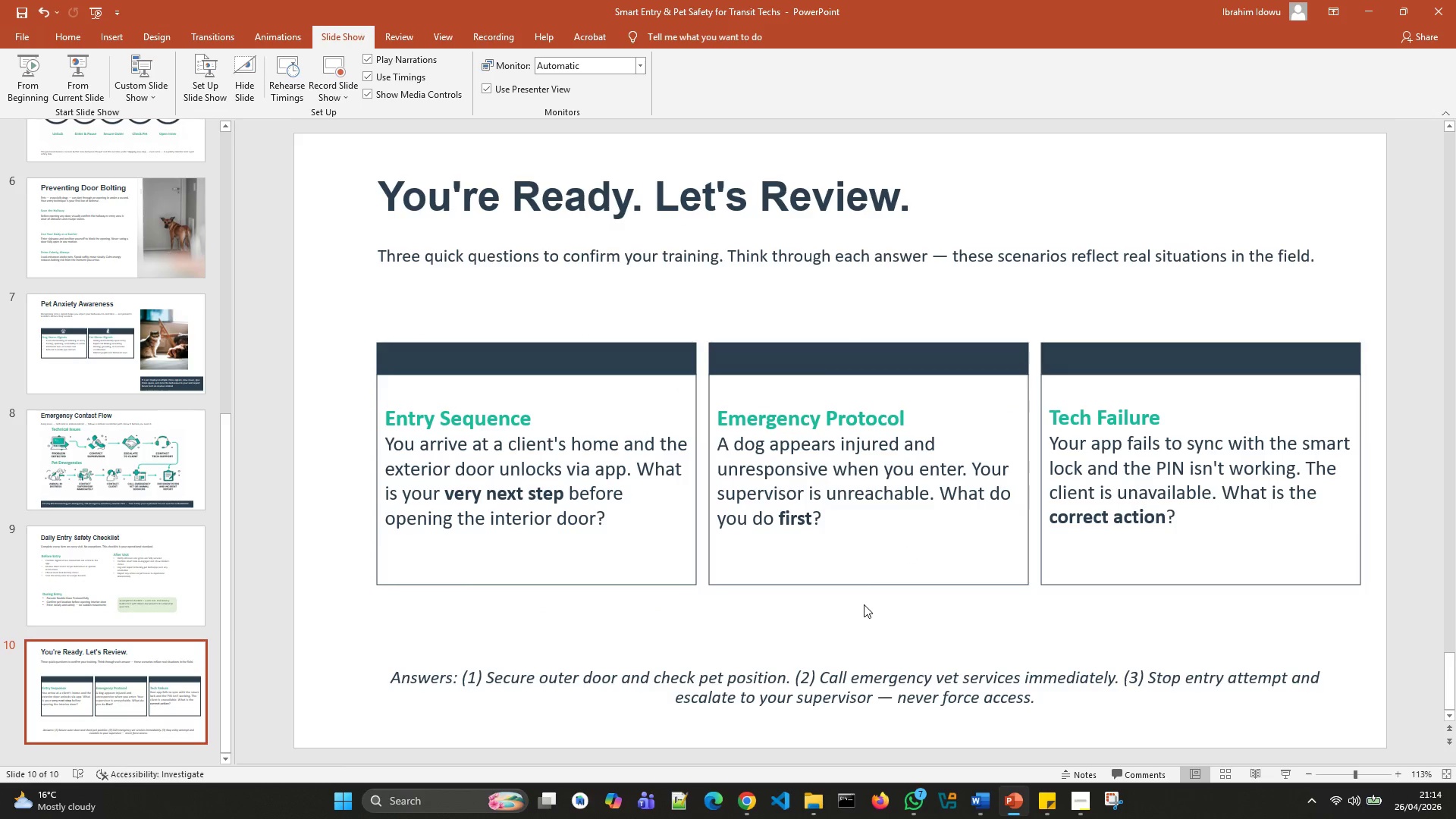 
scroll: coordinate [857, 596], scroll_direction: down, amount: 5.0
 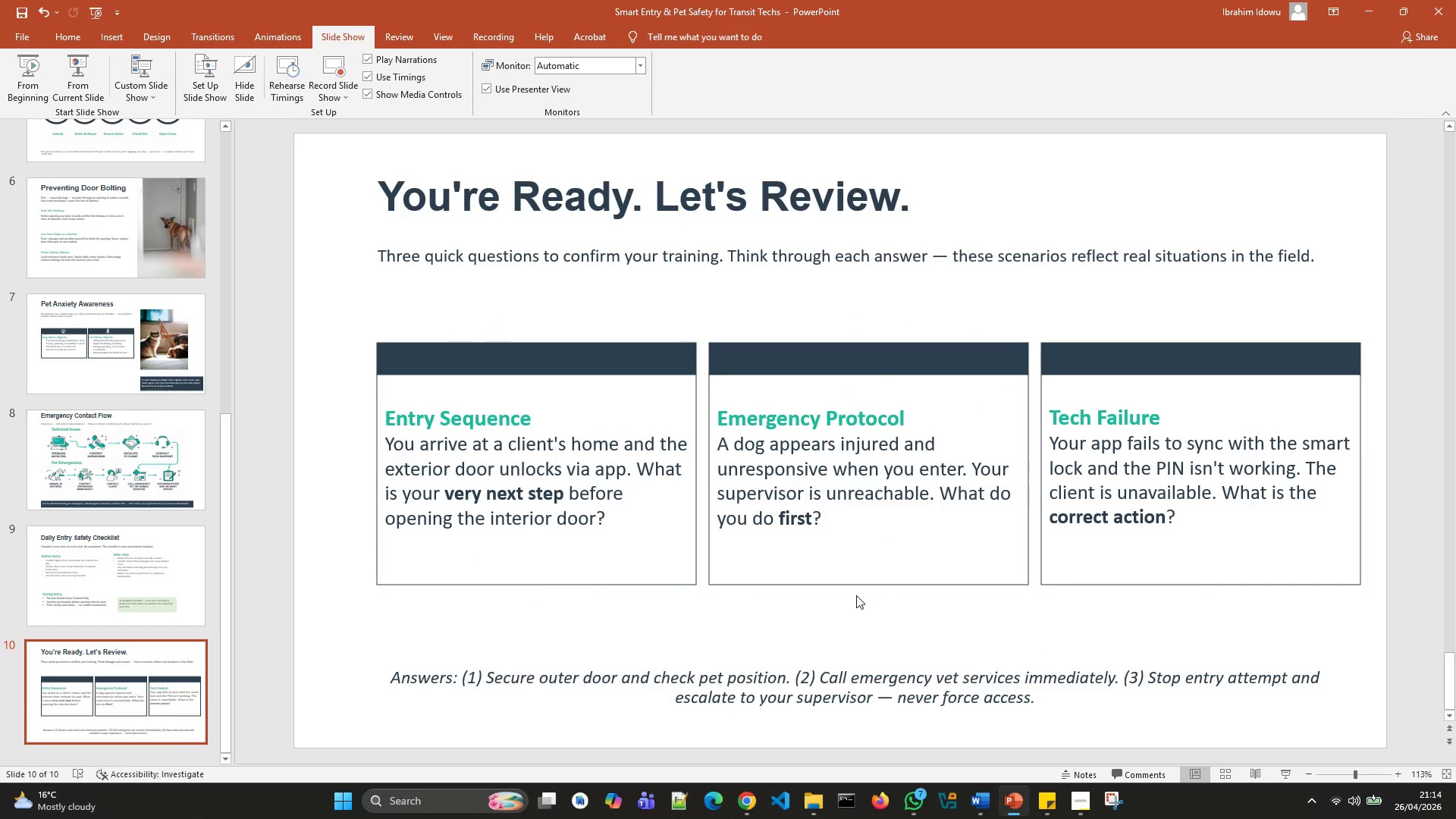 
key(Control+S)
 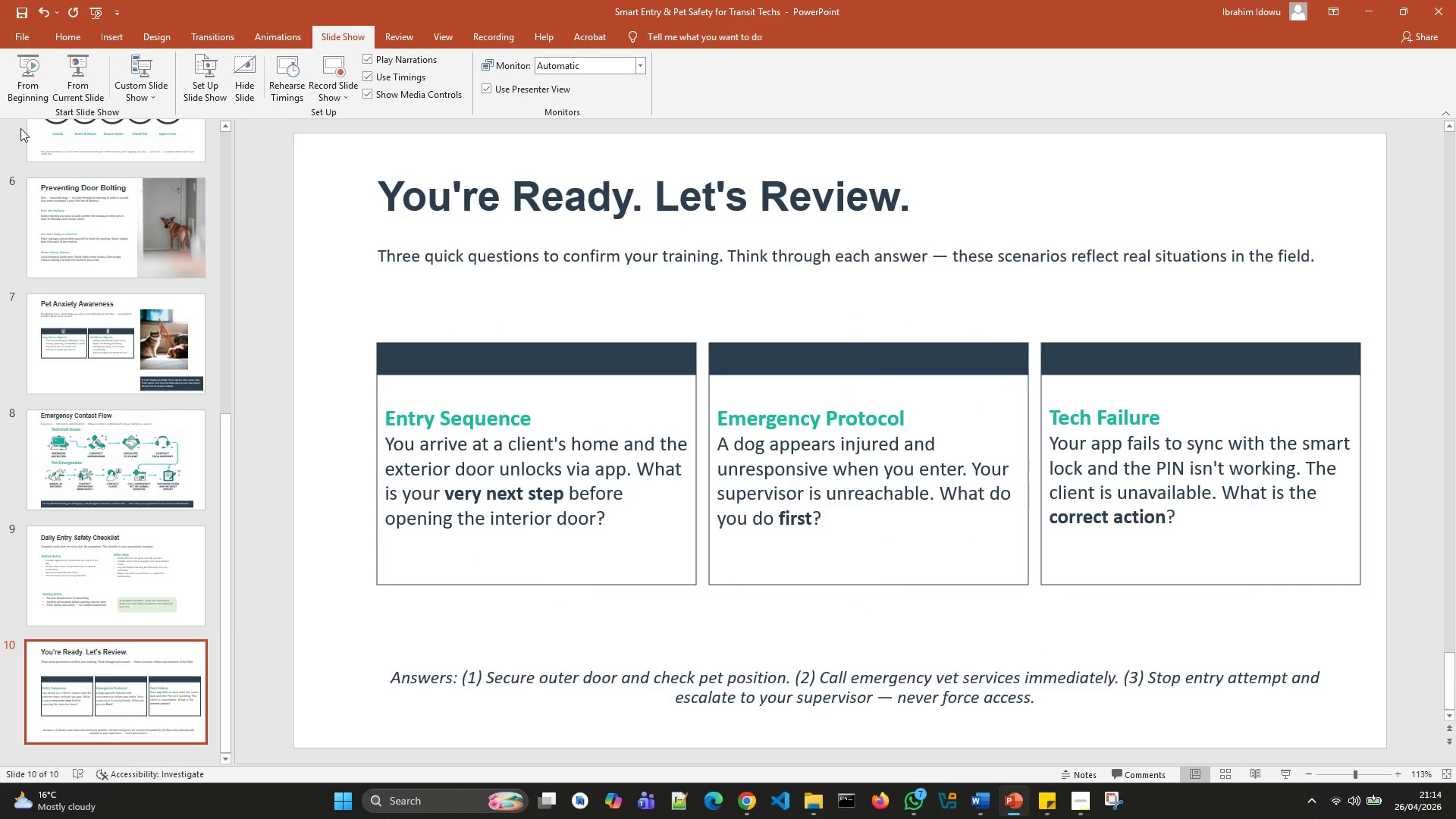 
left_click([16, 34])
 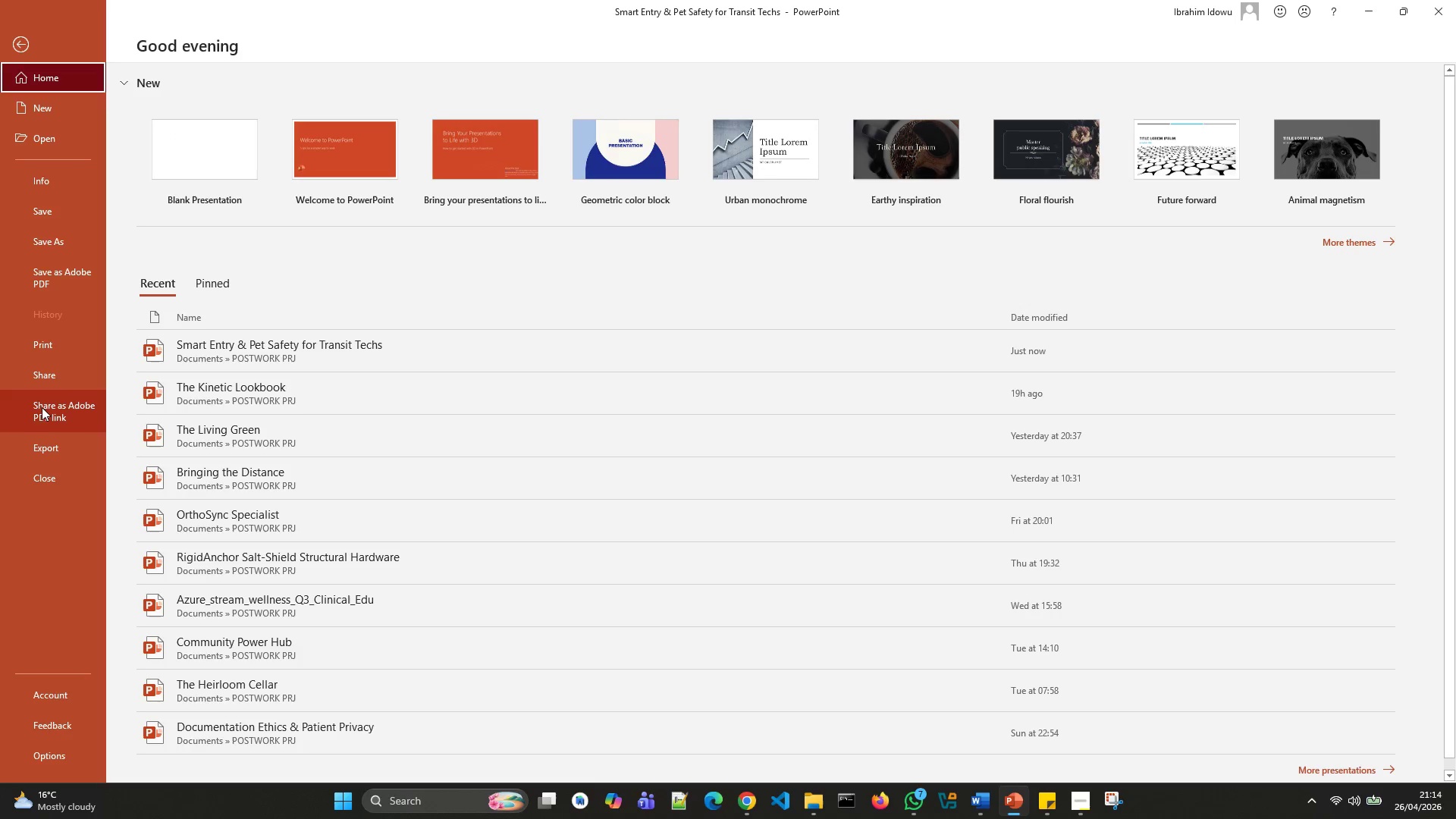 
left_click([53, 450])
 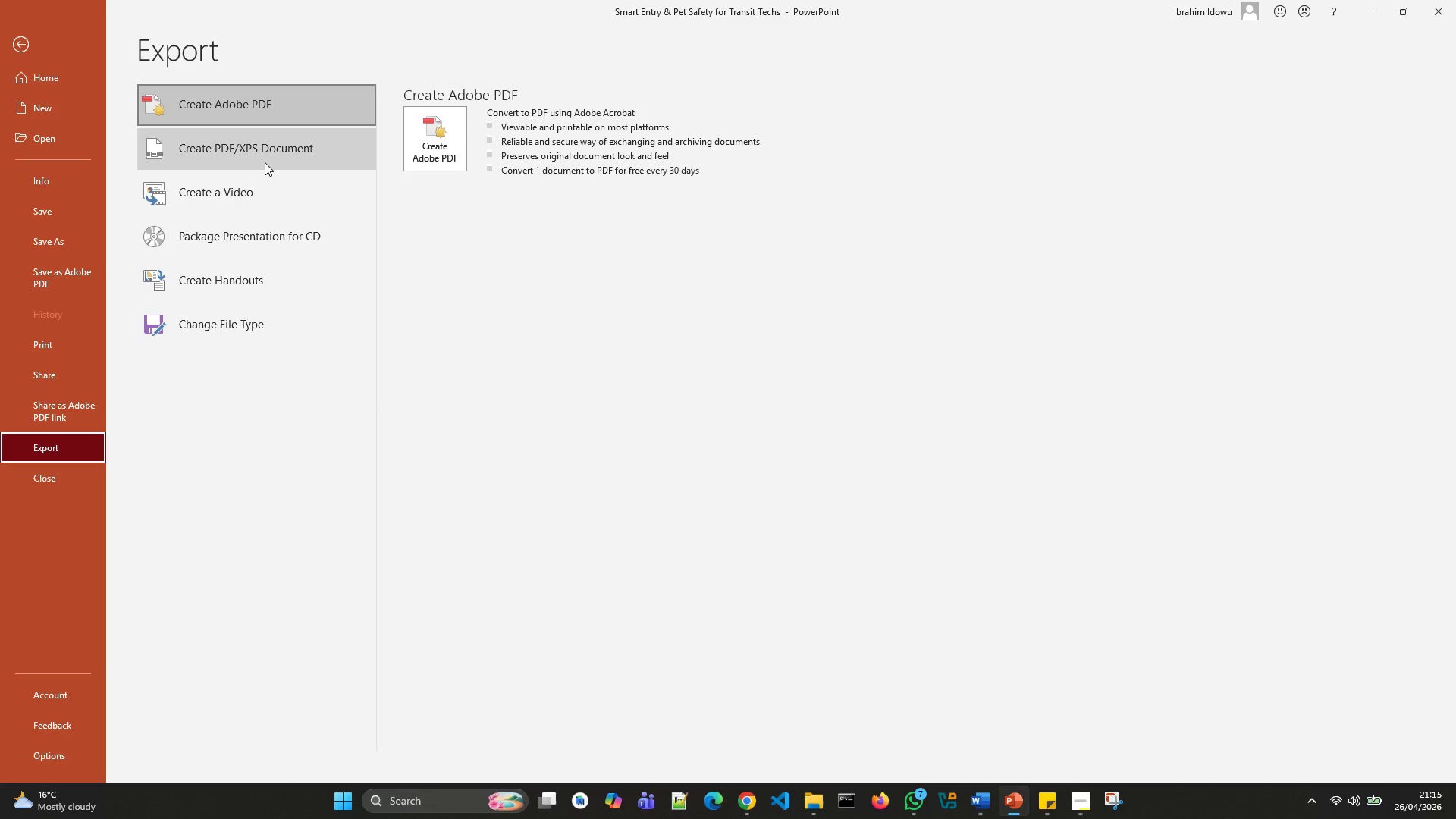 
left_click([275, 147])
 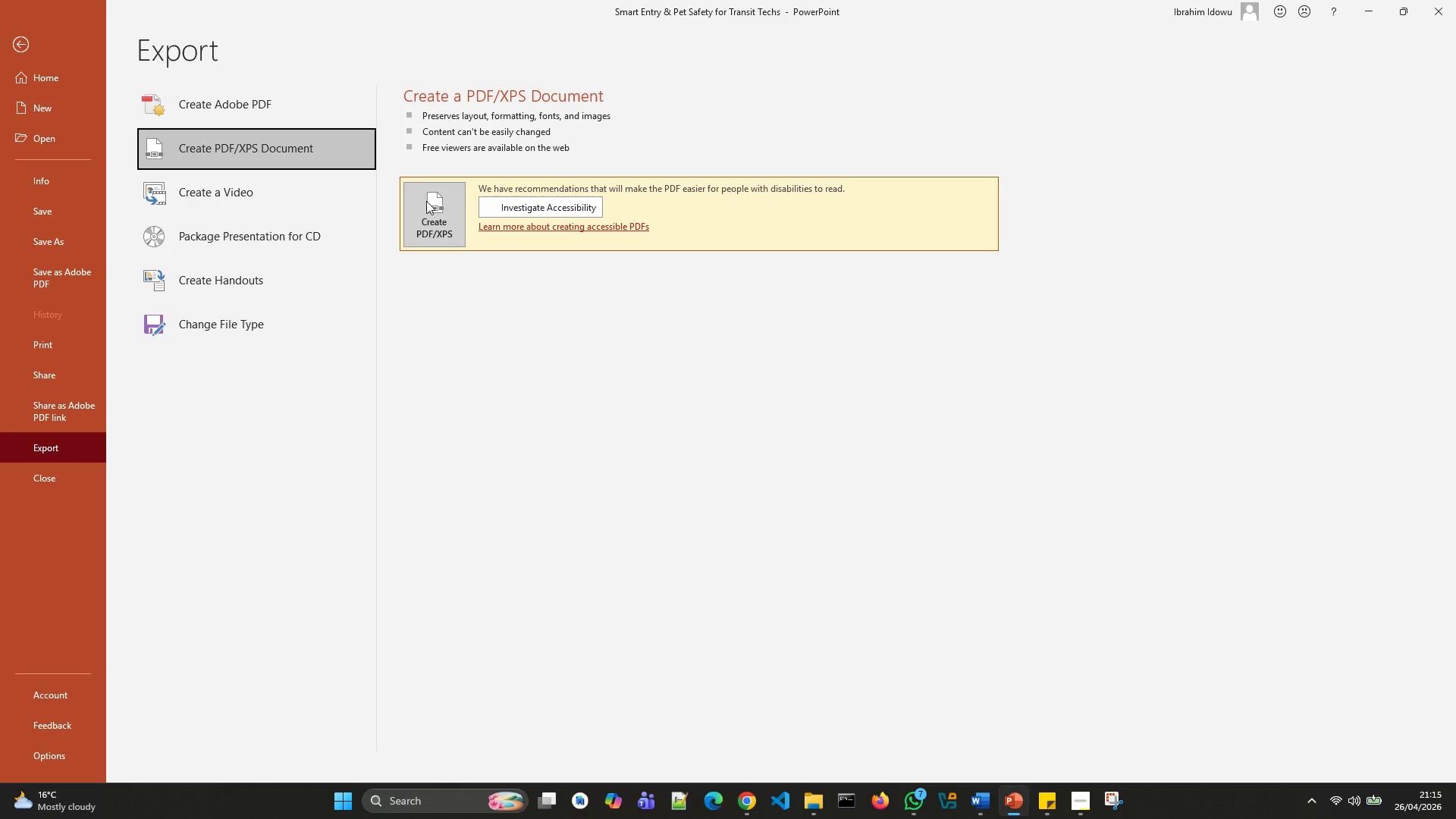 
left_click([426, 202])
 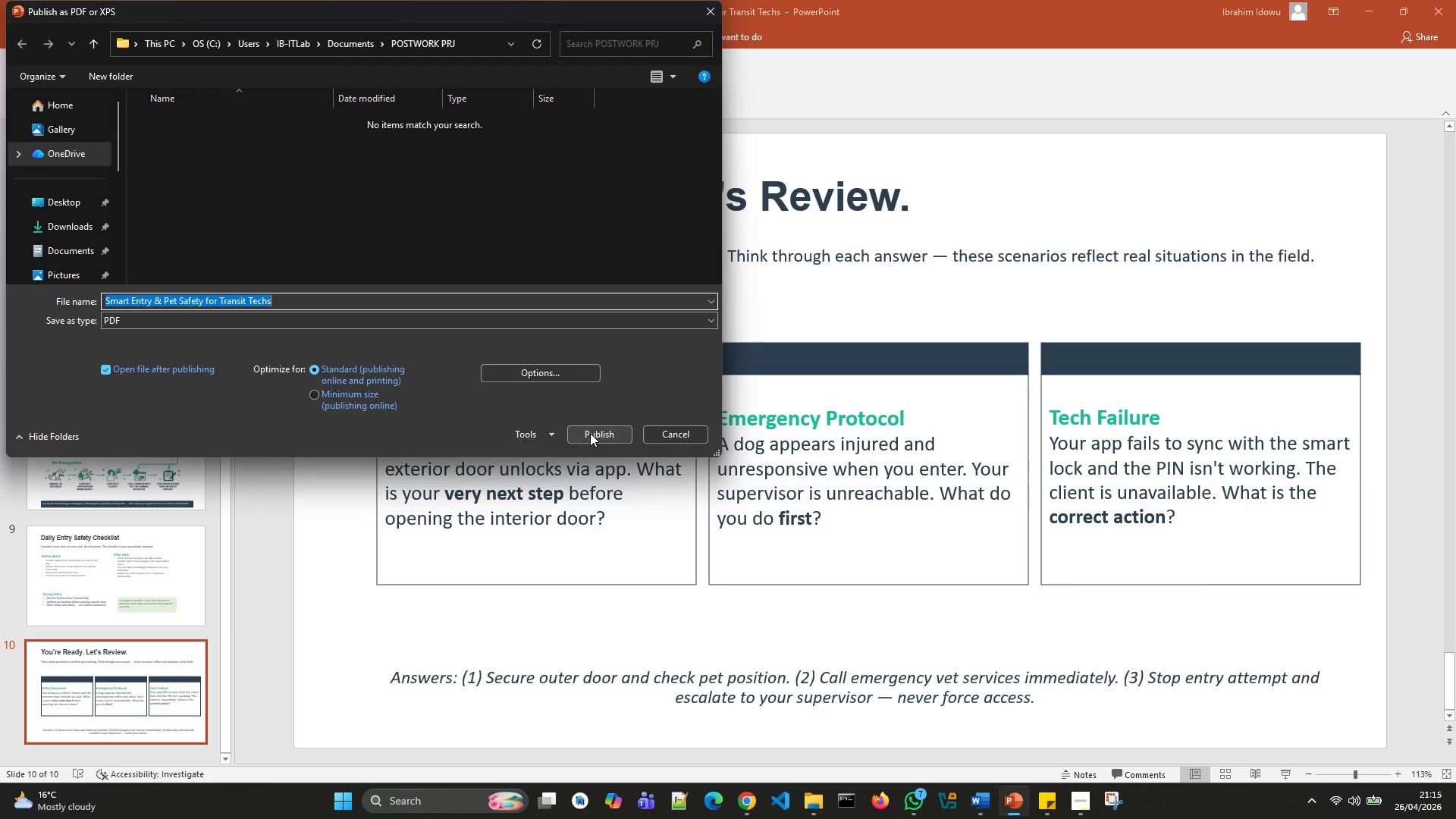 
wait(5.44)
 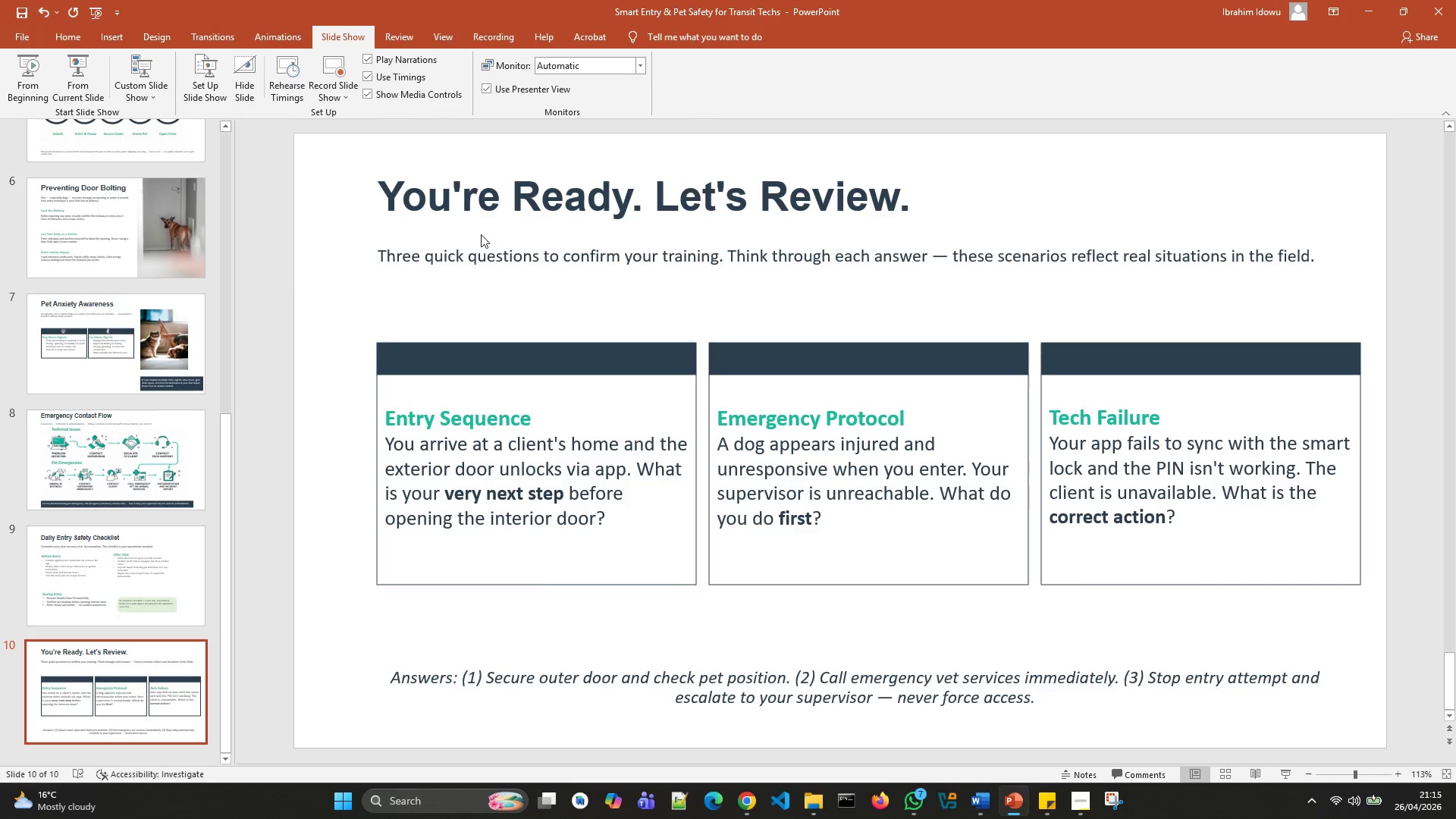 
left_click([590, 432])
 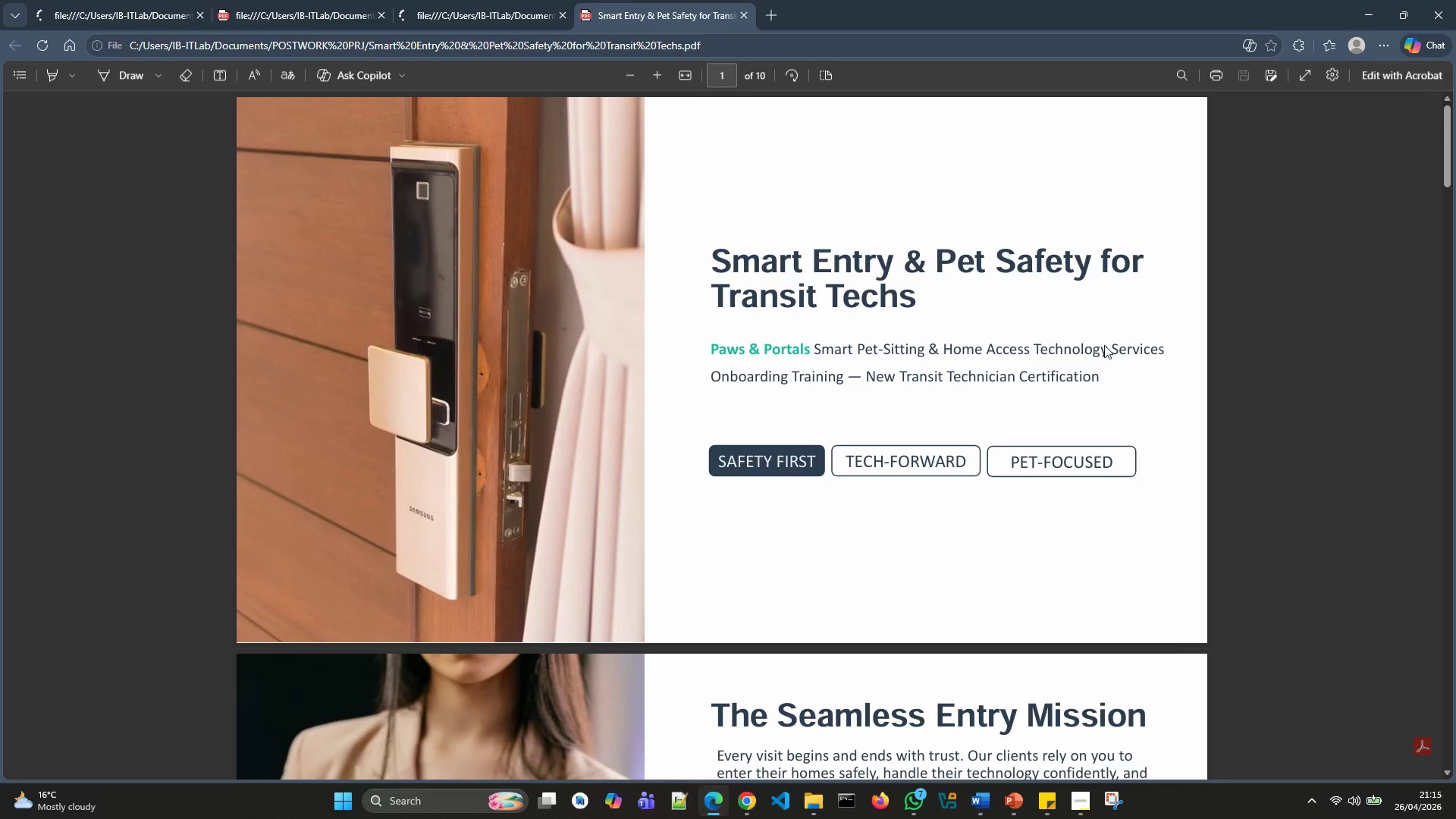 
wait(7.95)
 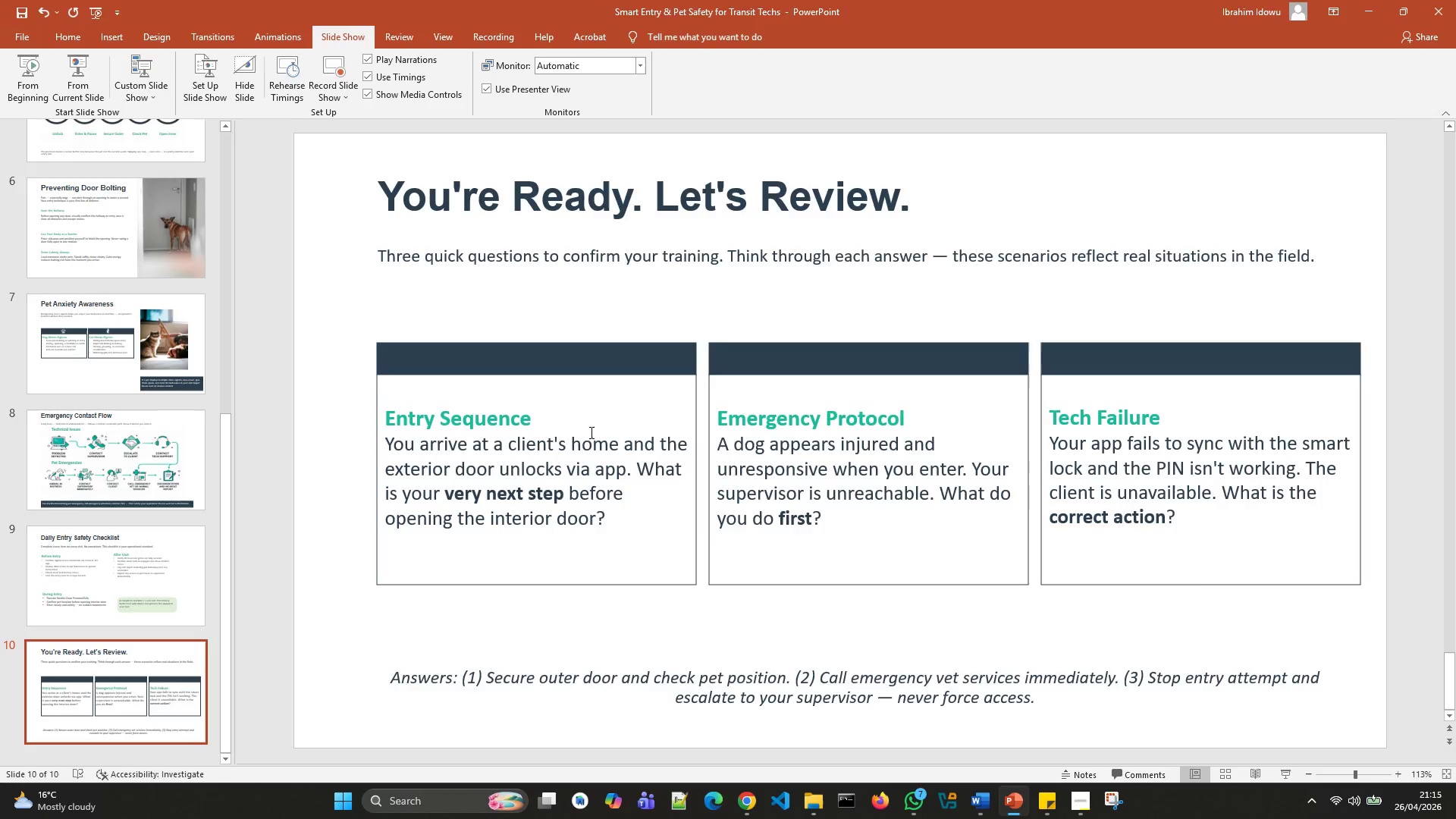 
left_click([560, 16])
 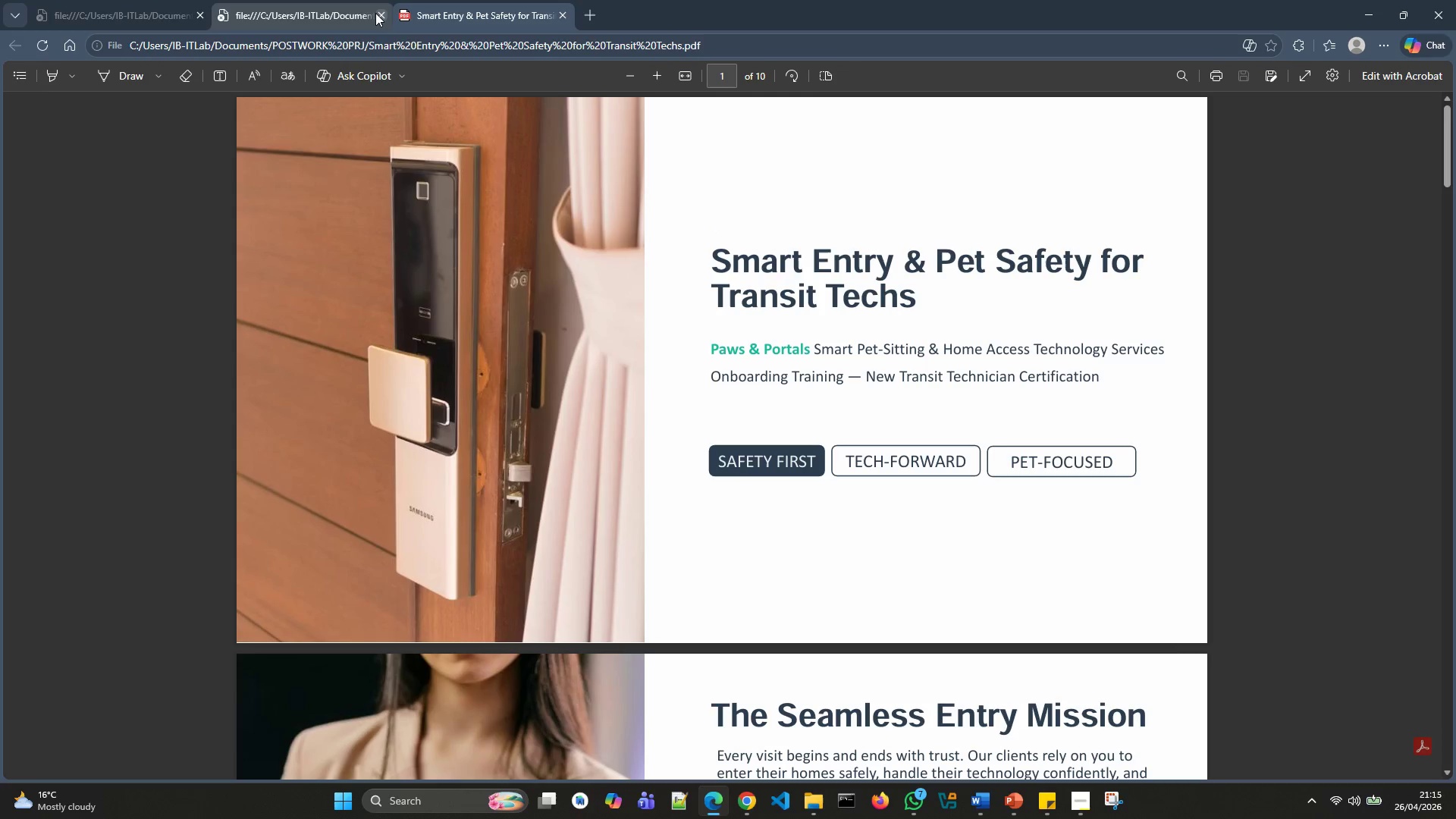 
left_click([375, 13])
 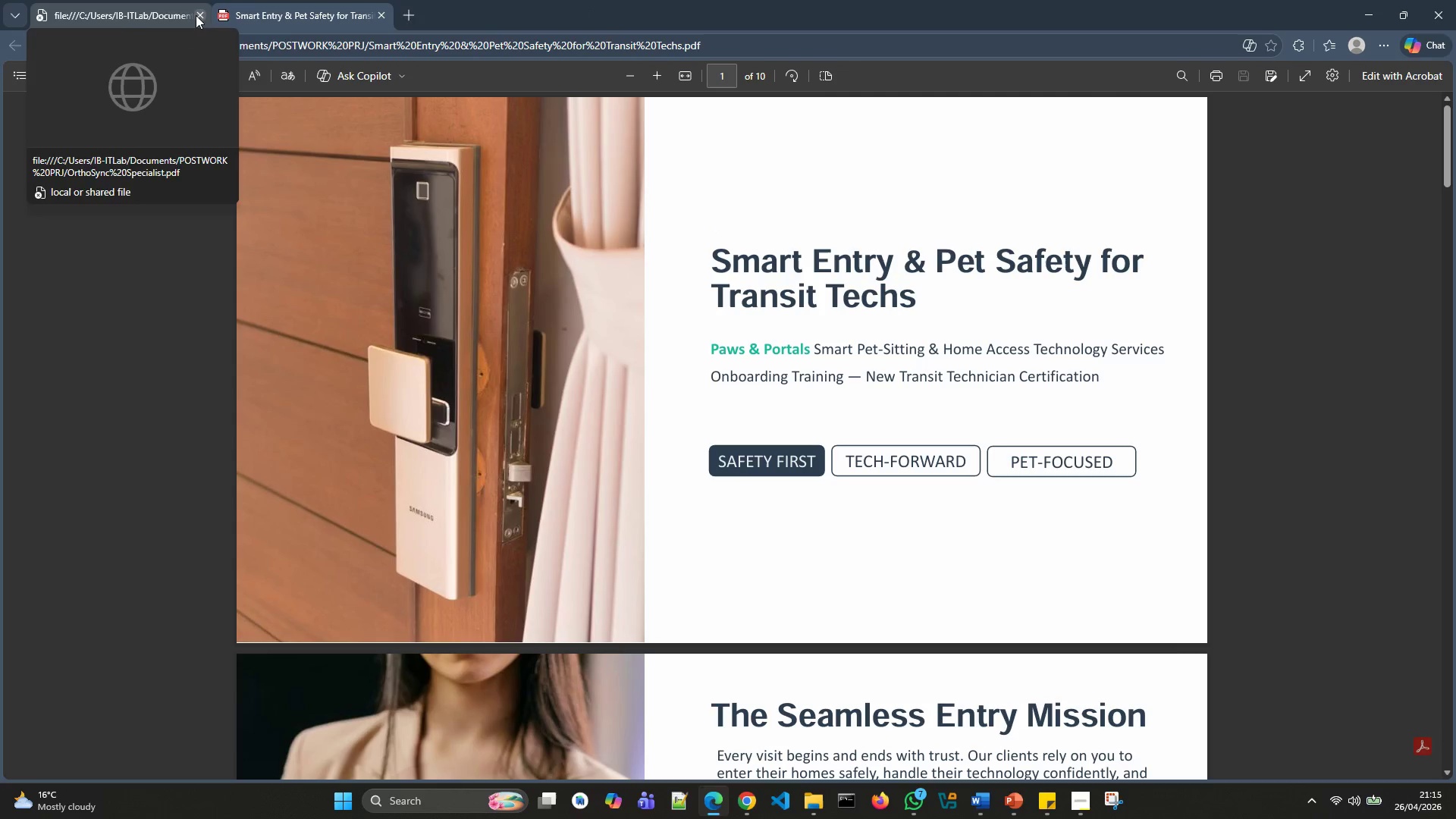 
left_click([196, 15])
 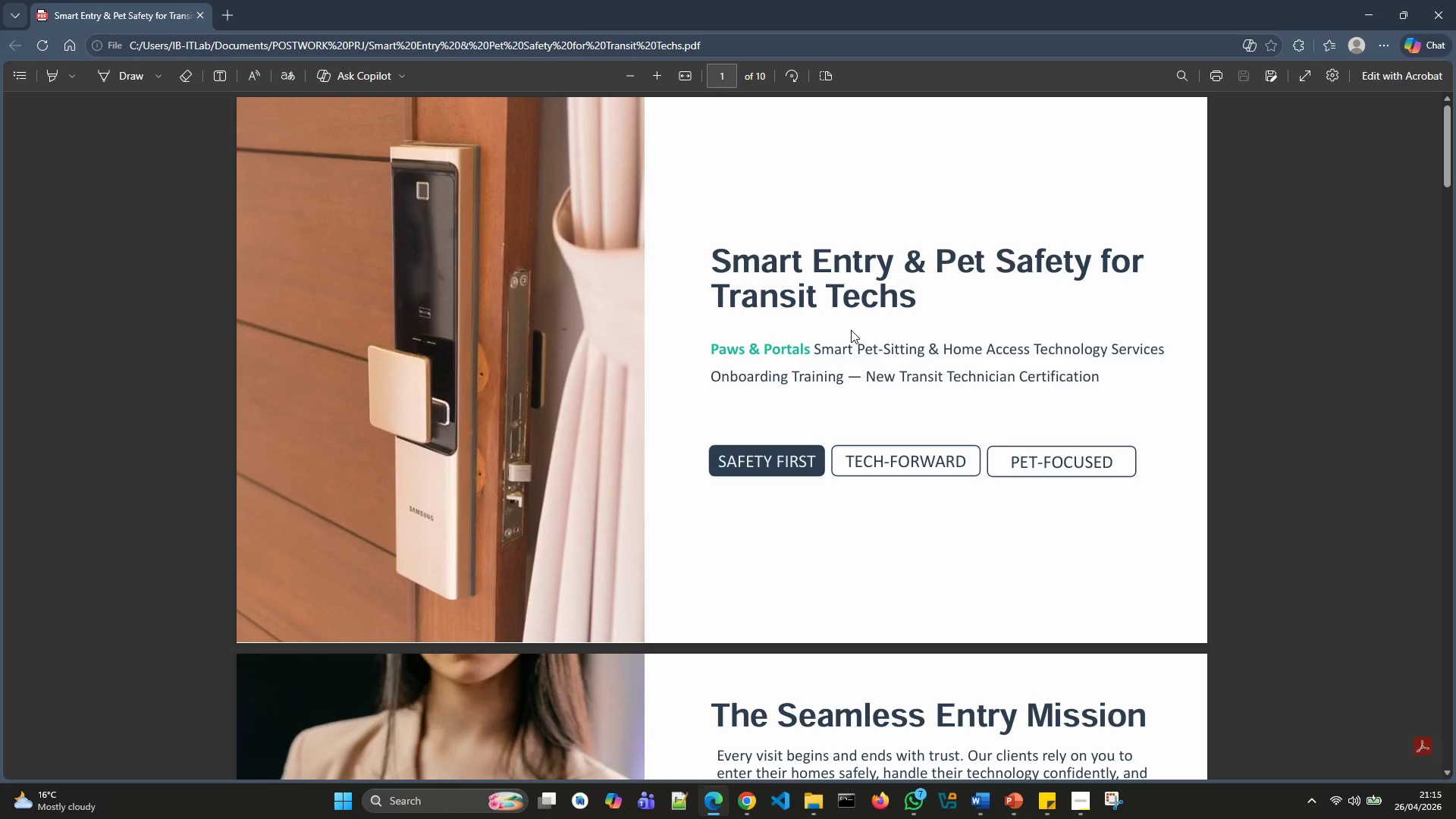 
scroll: coordinate [849, 331], scroll_direction: down, amount: 6.0